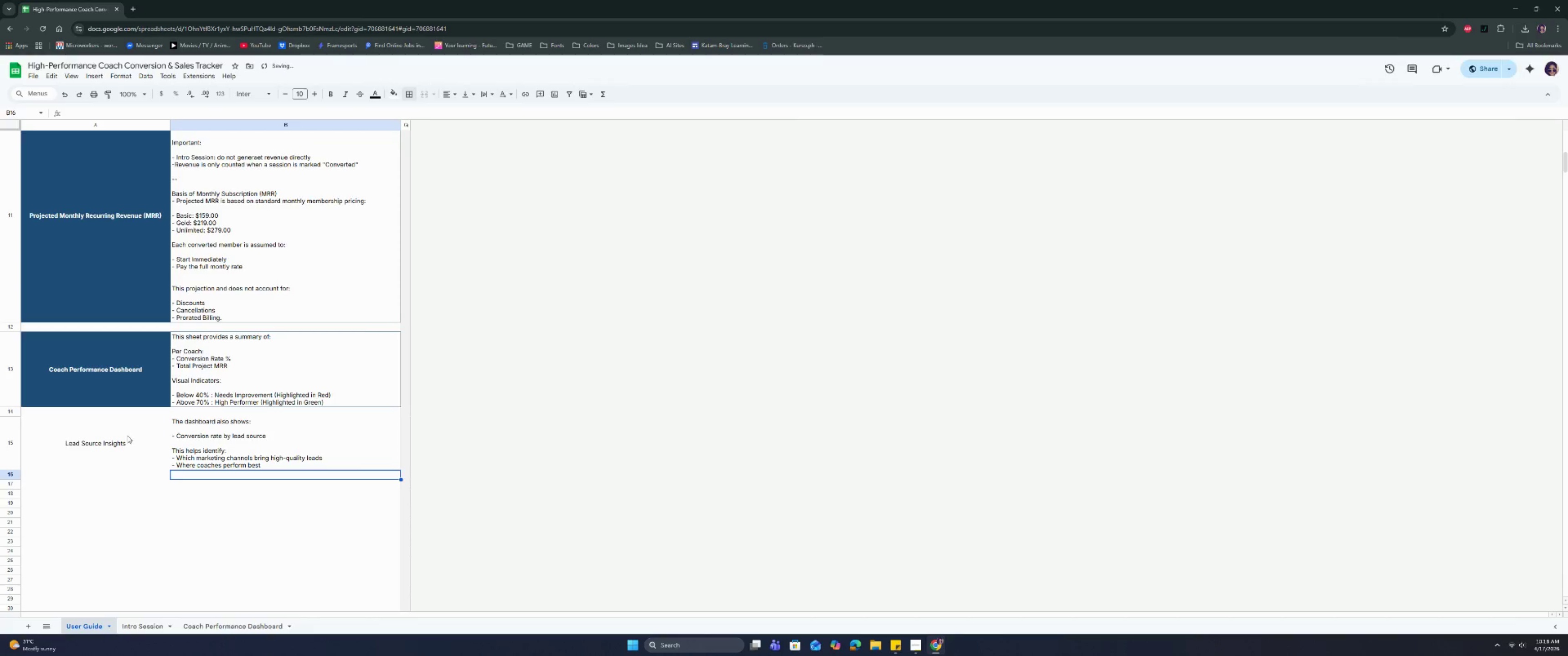 
left_click([113, 441])
 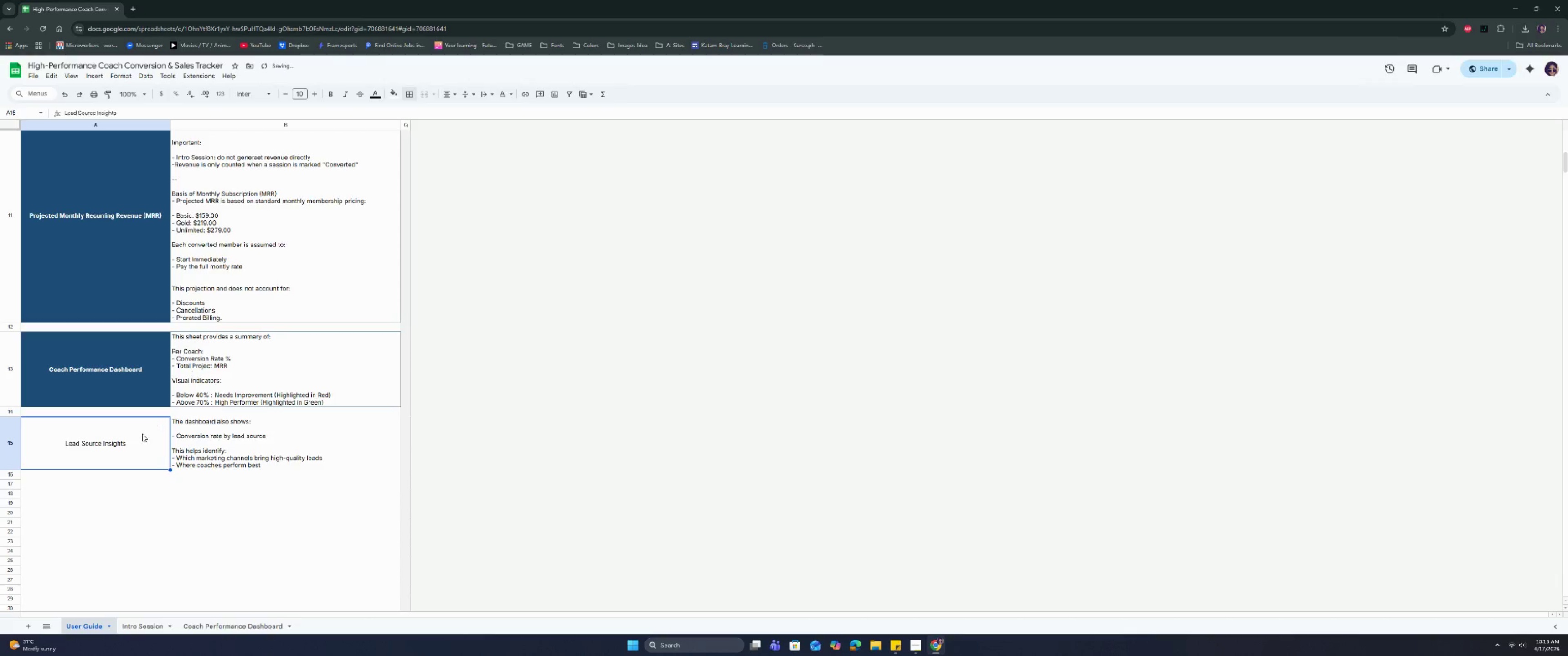 
left_click([139, 439])
 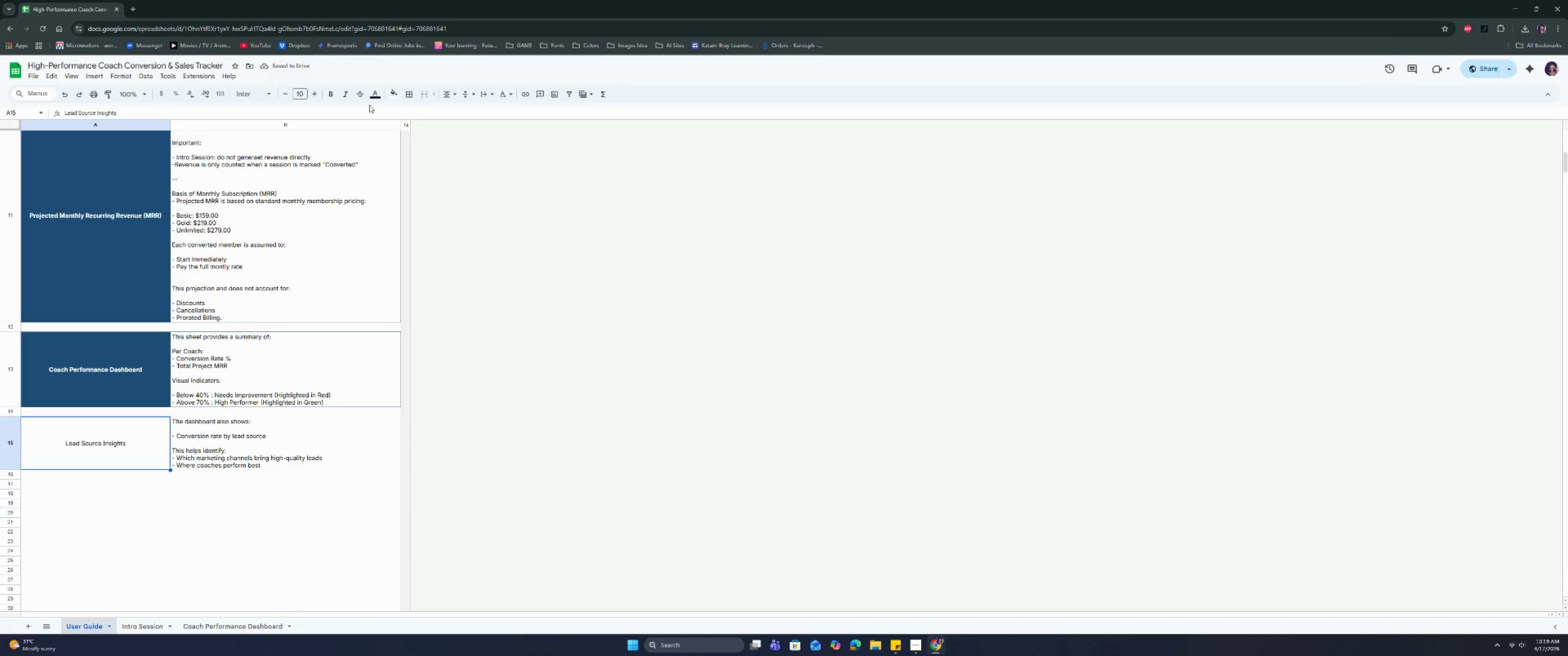 
left_click([373, 97])
 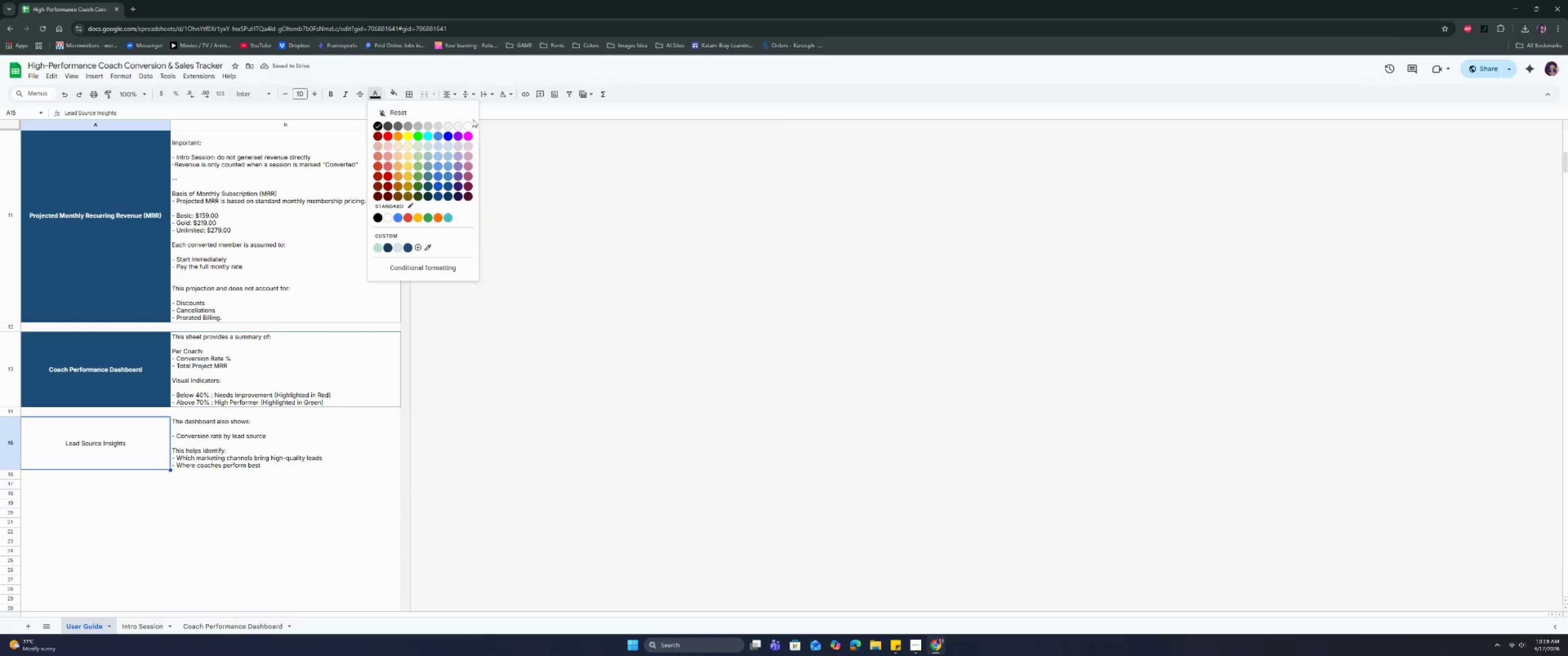 
left_click([470, 125])
 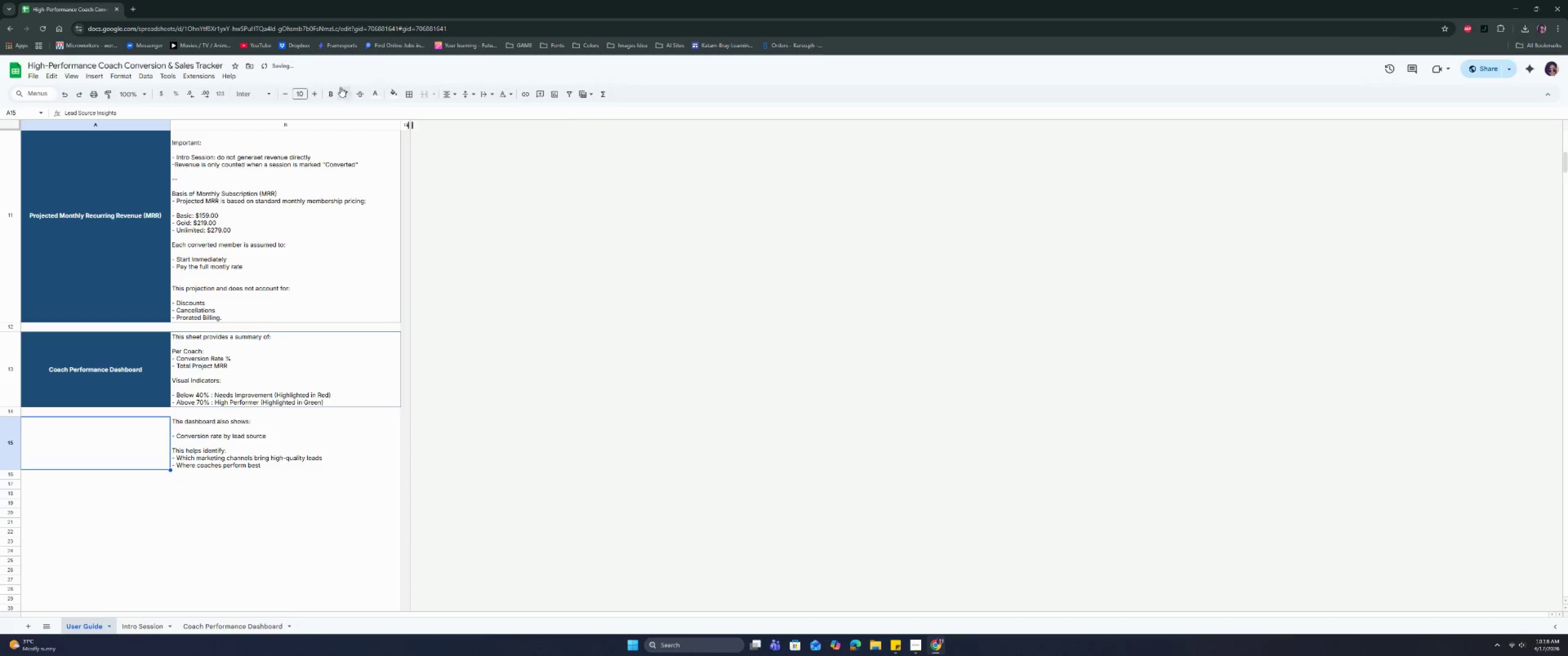 
left_click([334, 93])
 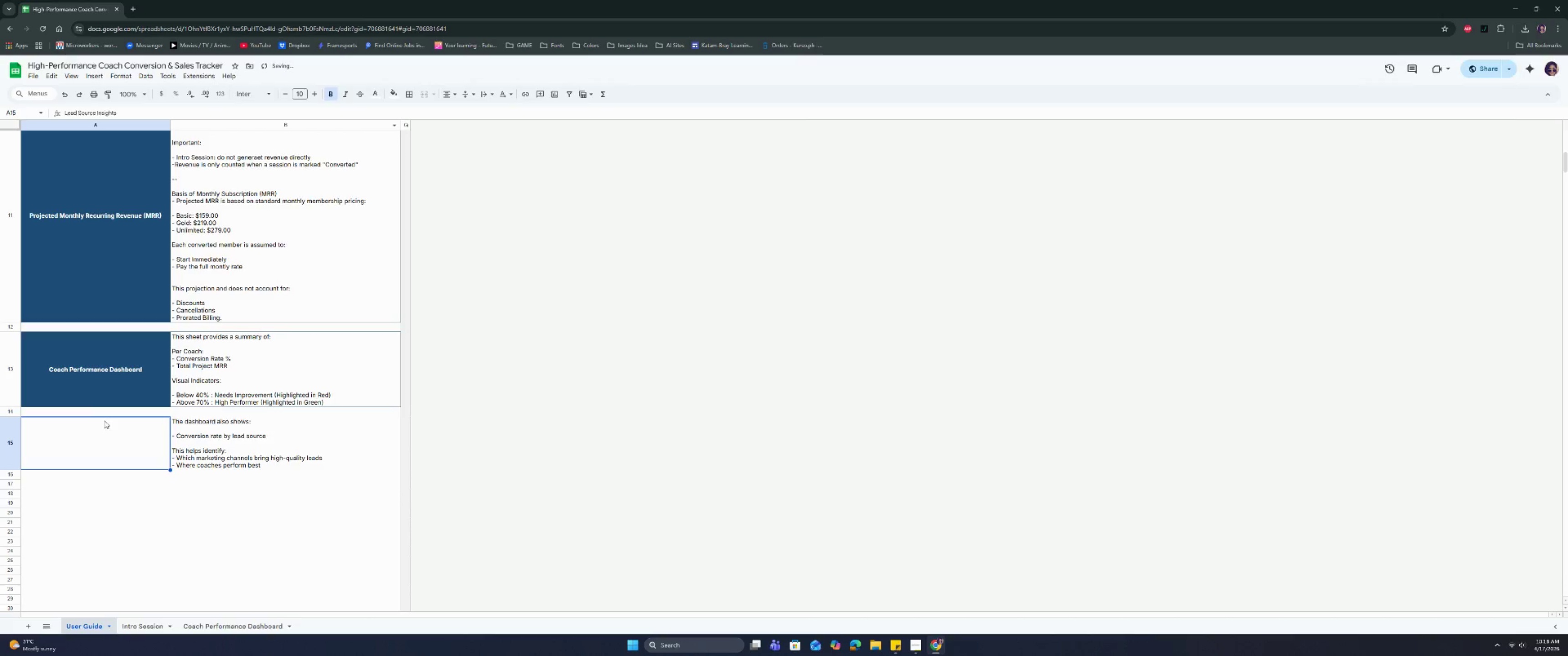 
left_click_drag(start_coordinate=[102, 442], to_coordinate=[218, 446])
 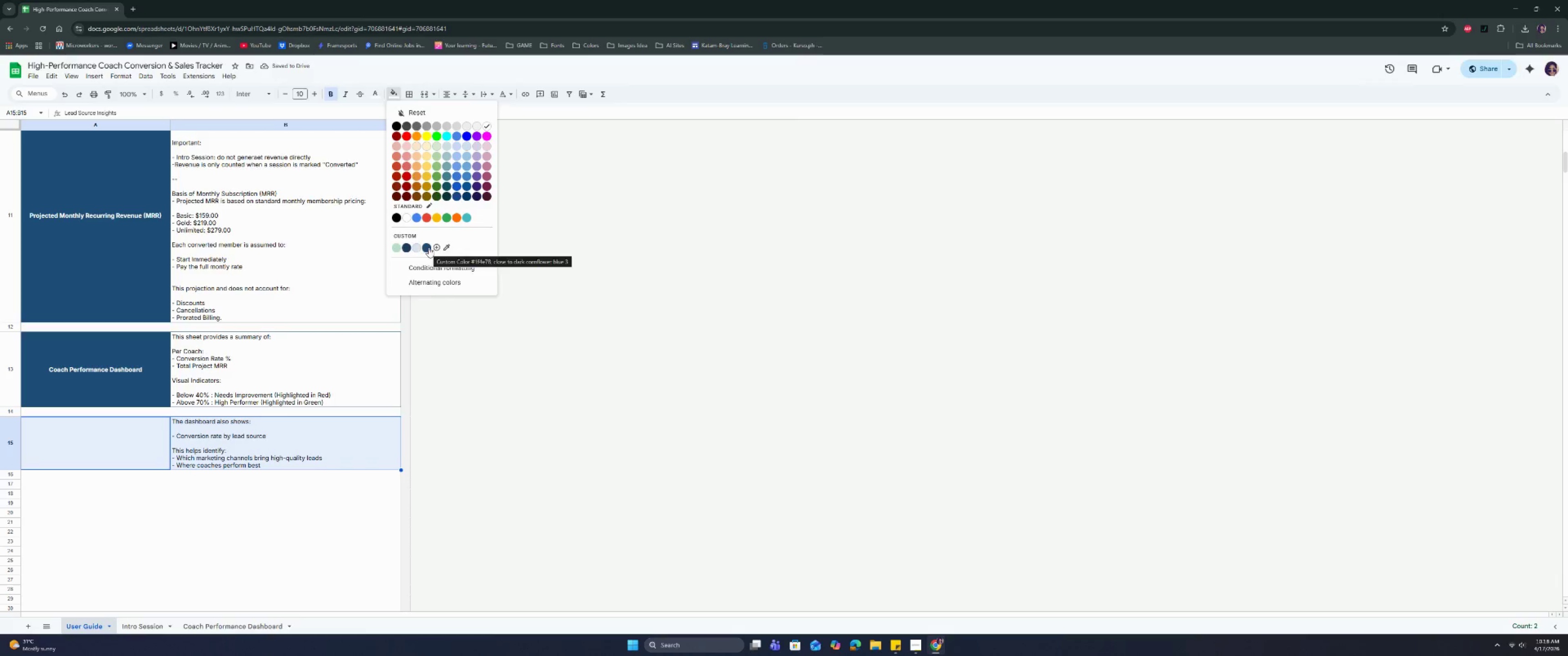 
left_click([131, 434])
 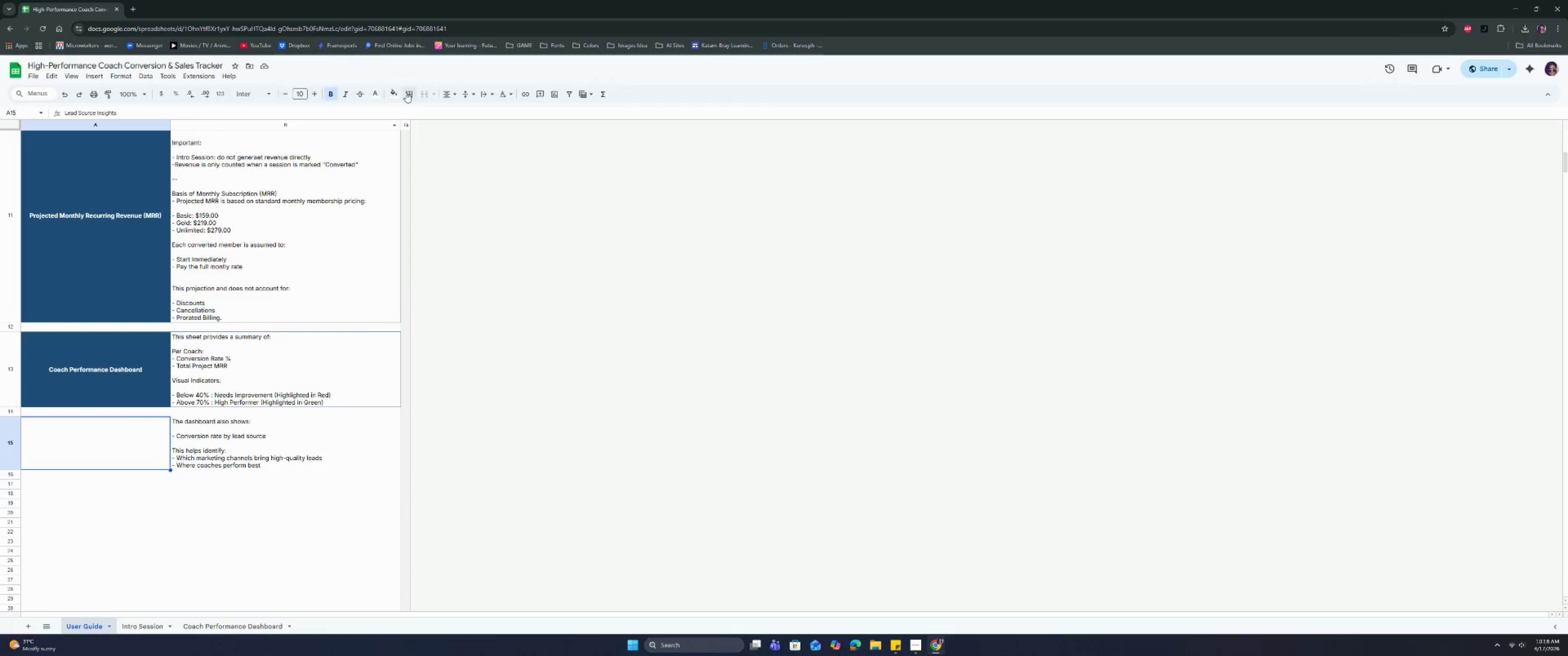 
left_click([397, 89])
 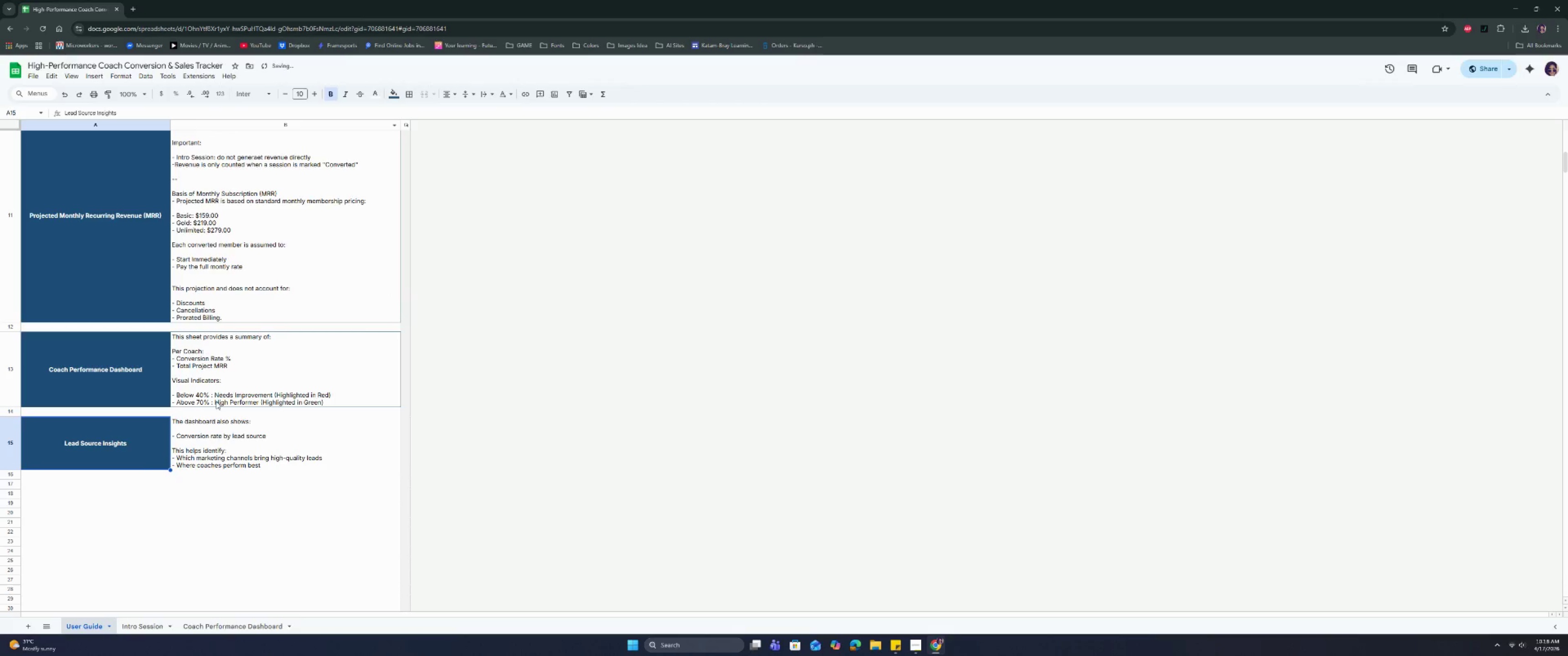 
left_click_drag(start_coordinate=[132, 446], to_coordinate=[201, 443])
 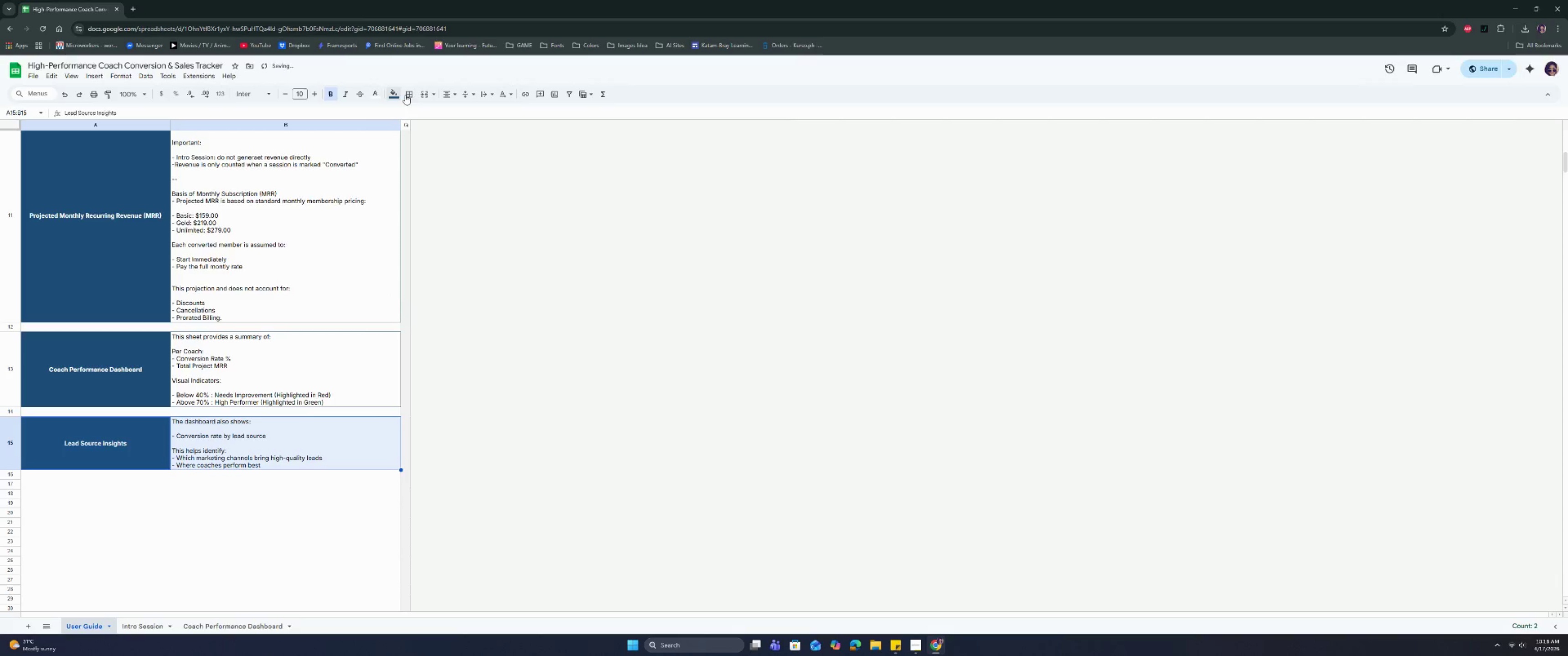 
left_click([408, 94])
 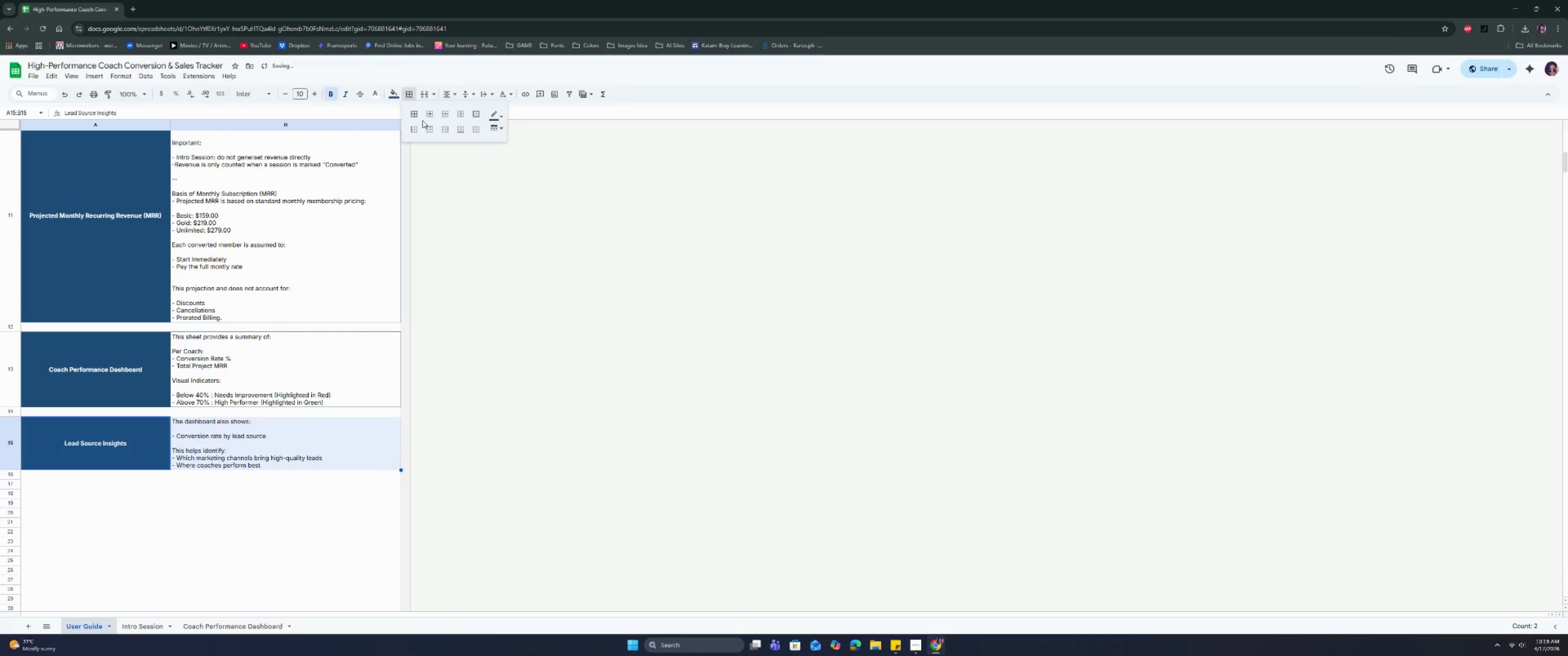 
left_click([418, 113])
 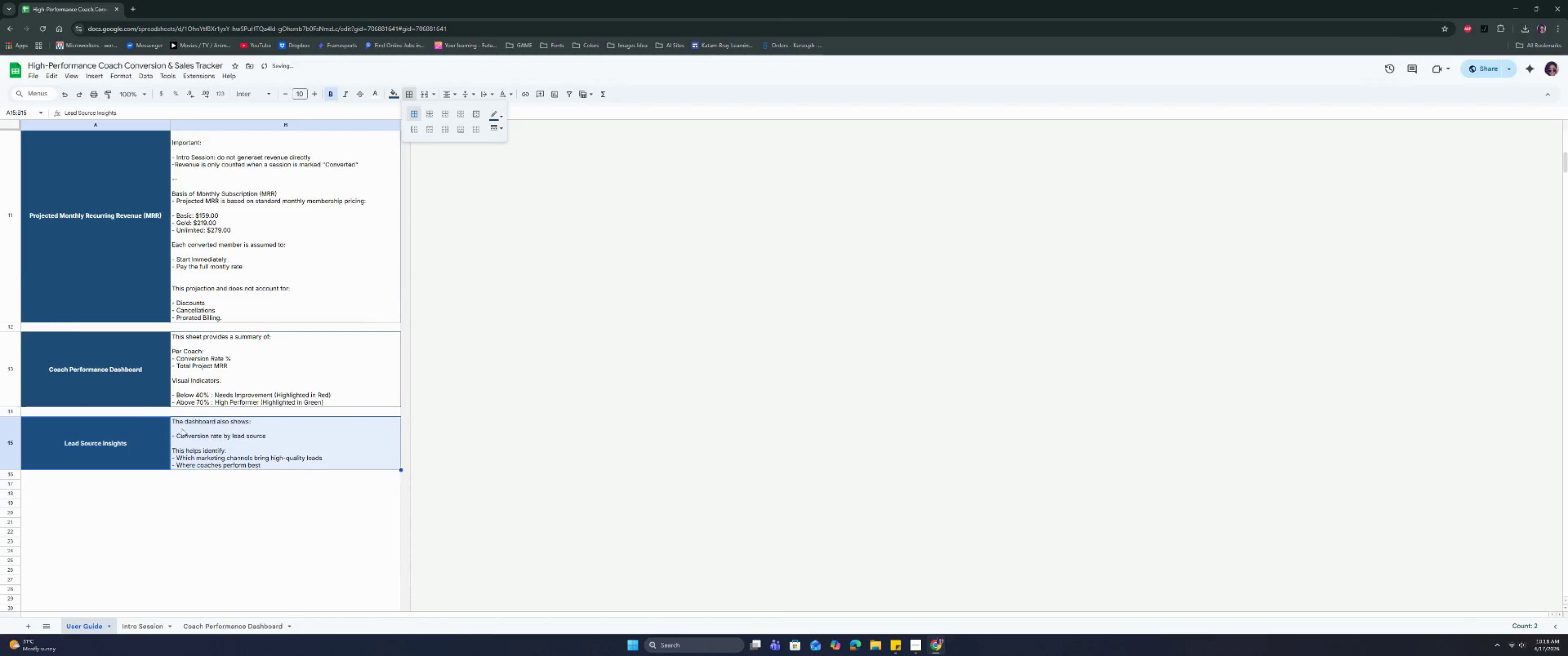 
left_click([116, 369])
 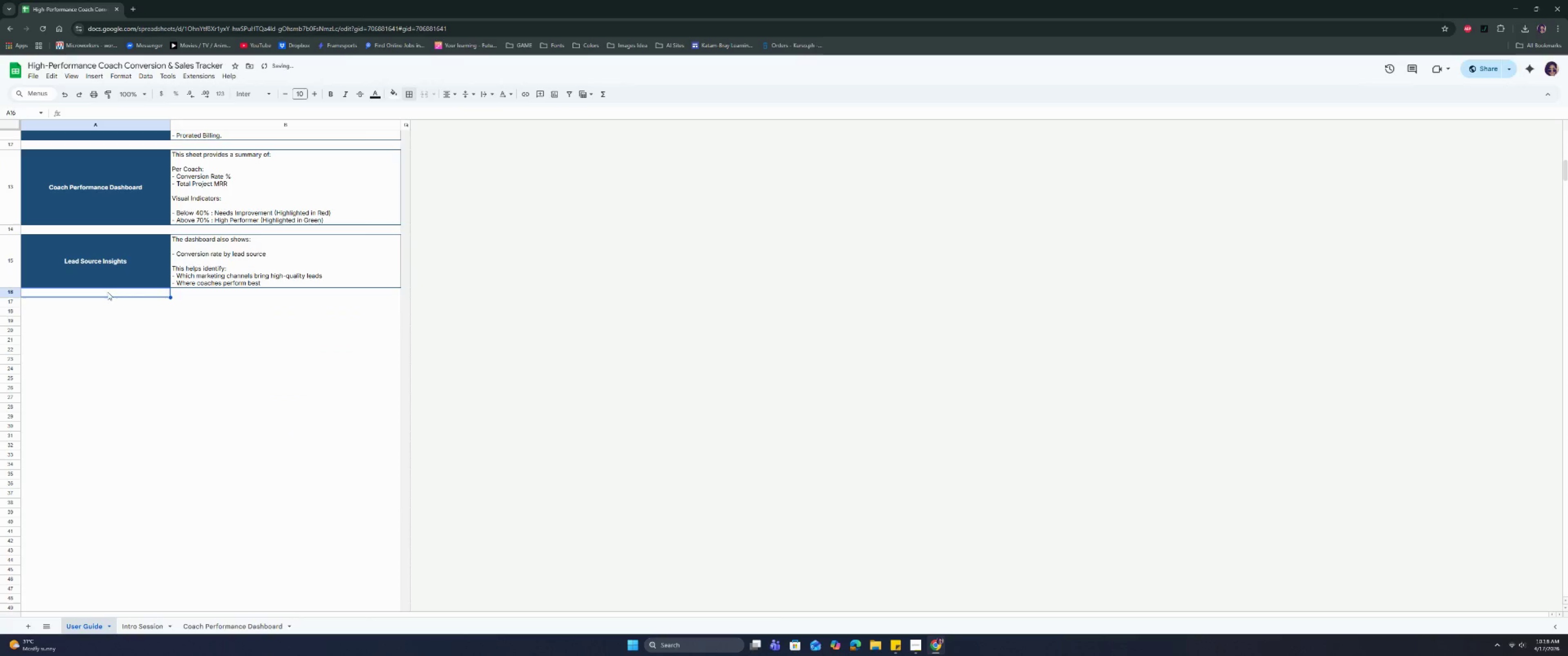 
scroll: coordinate [182, 432], scroll_direction: down, amount: 4.0
 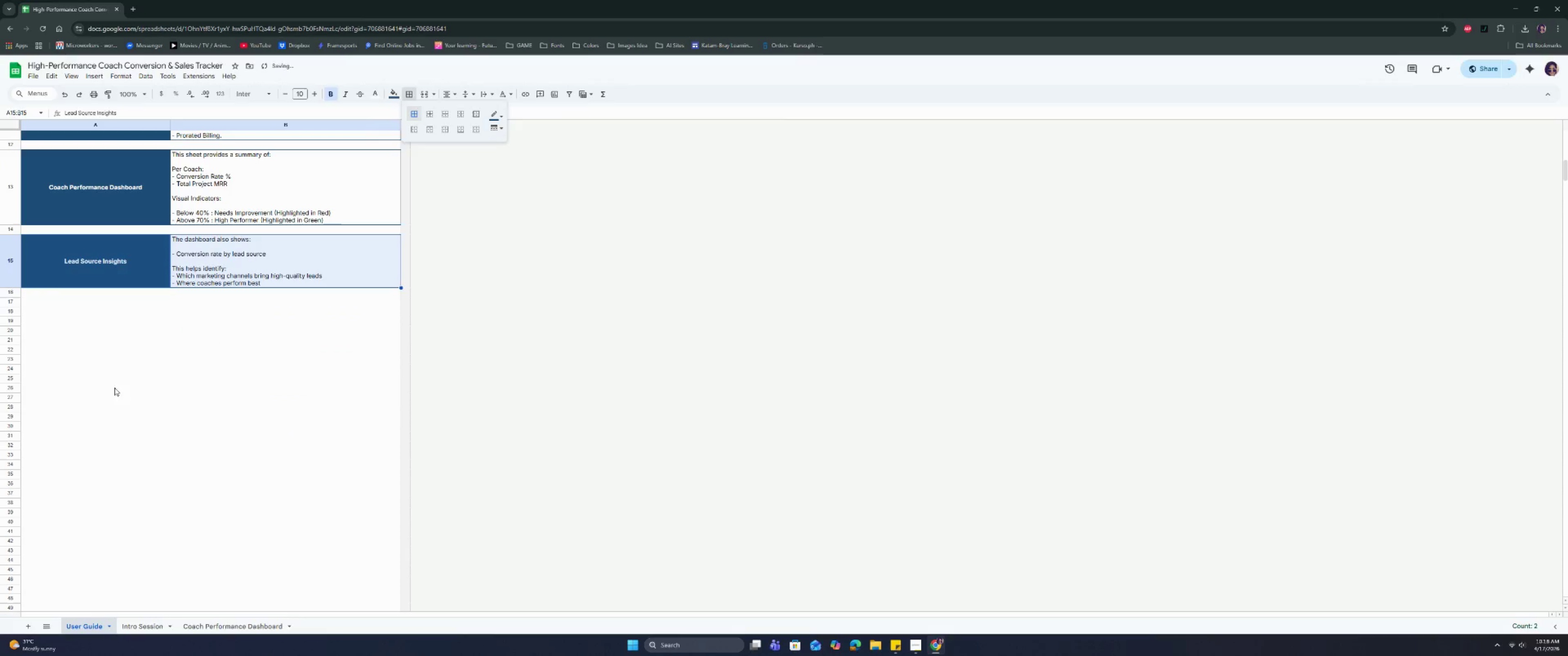 
double_click([108, 302])
 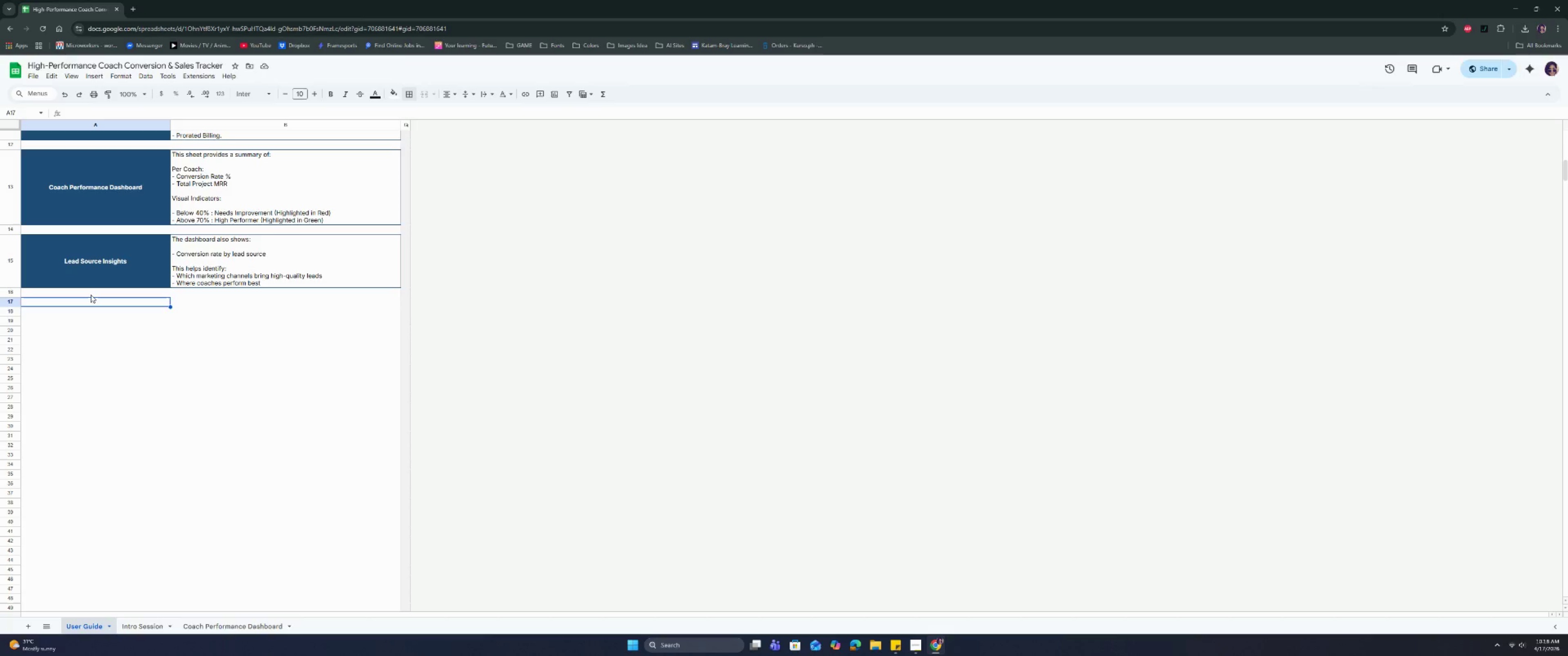 
wait(5.79)
 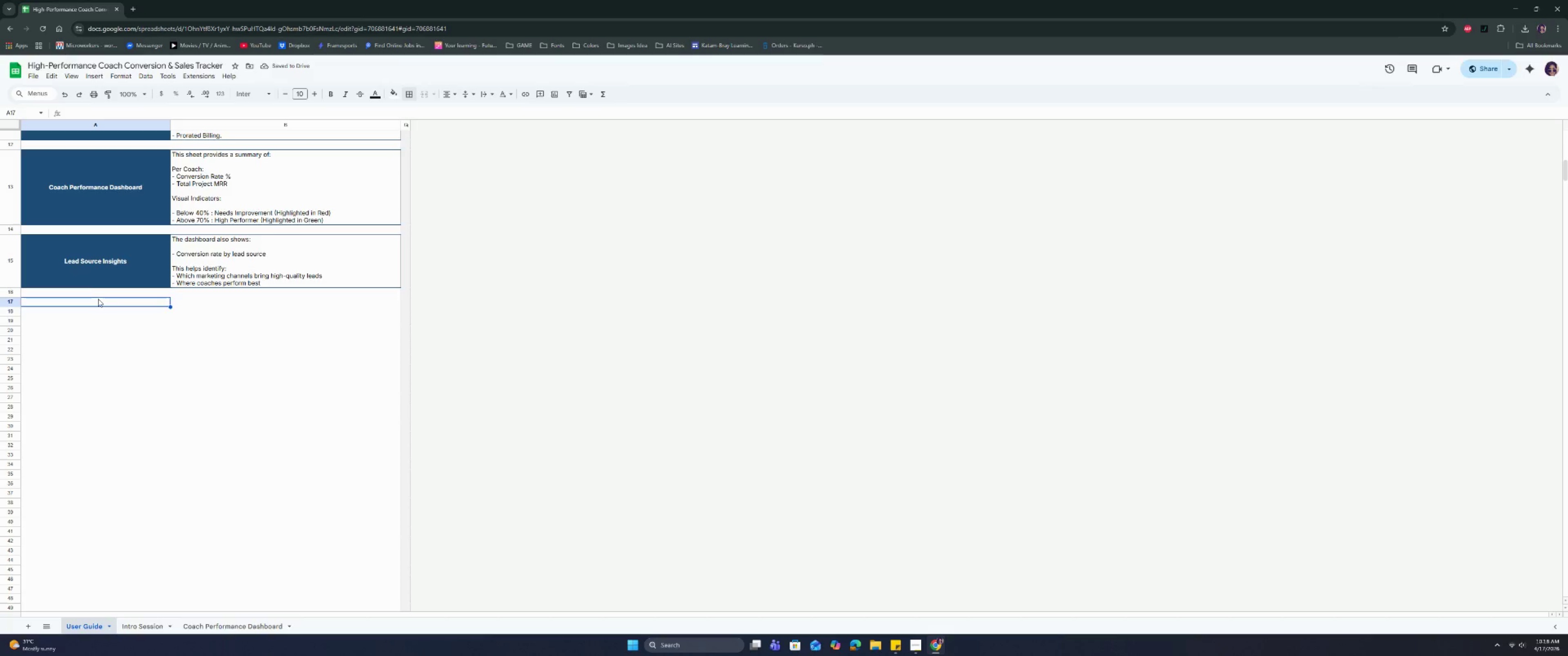 
type((Da)
key(Backspace)
key(Backspace)
key(Backspace)
type(da)
key(Backspace)
key(Backspace)
type(Data Entry Rulke==)
key(Backspace)
key(Backspace)
key(Backspace)
key(Backspace)
type(es (Important))
key(Tab)
 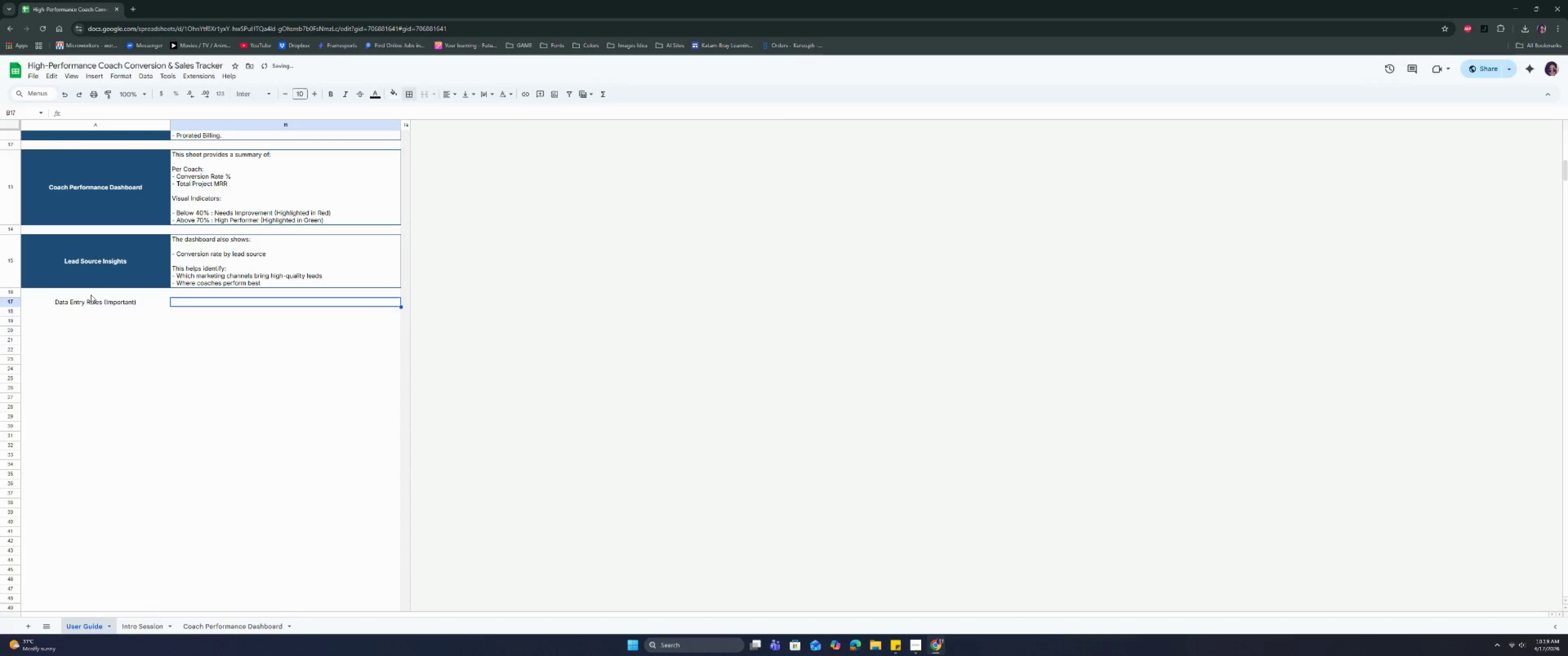 
double_click([105, 300])
 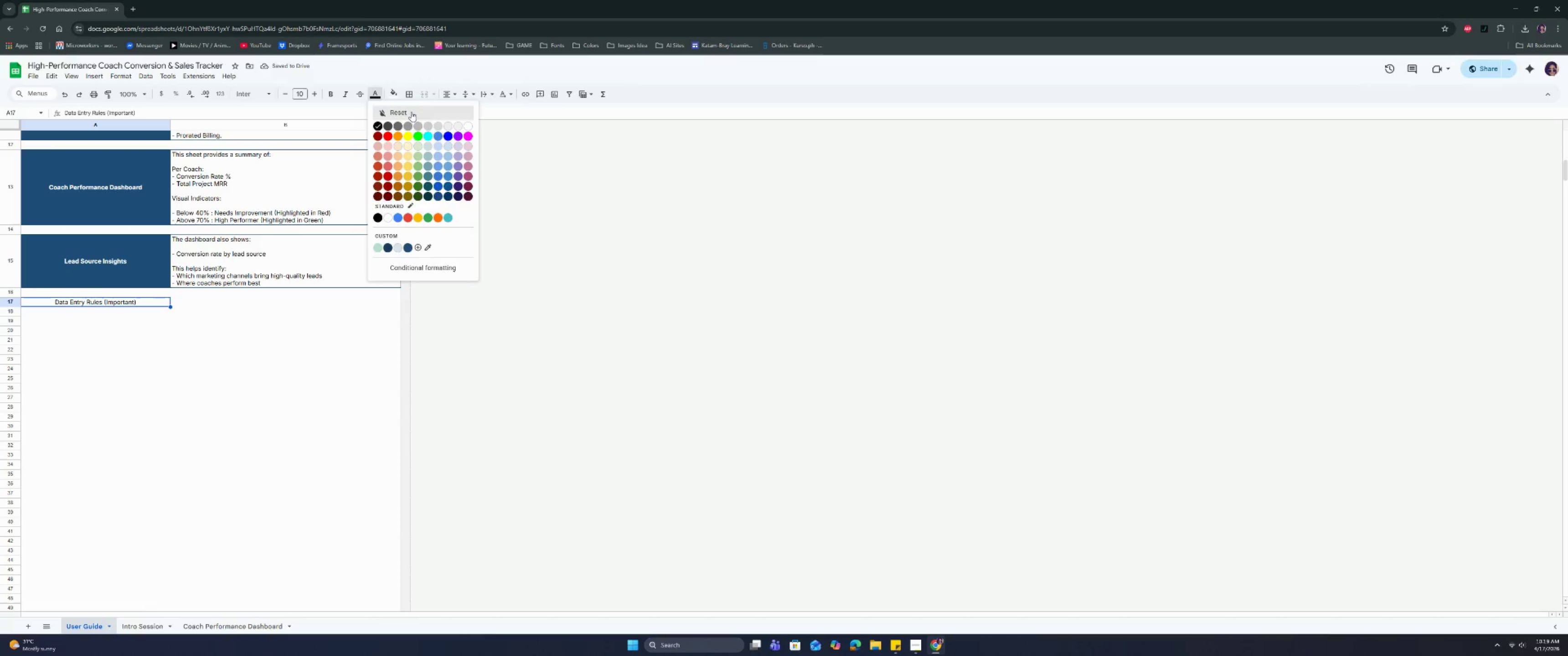 
left_click([468, 128])
 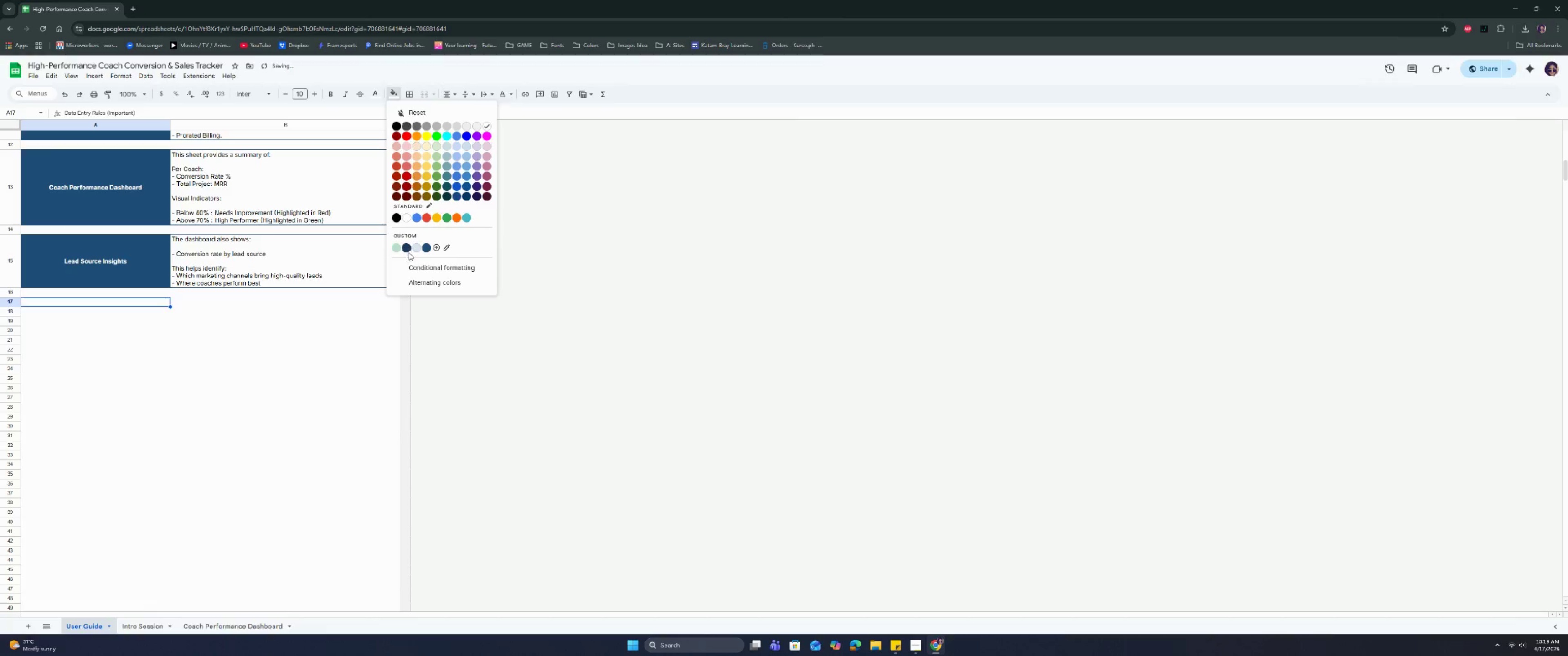 
left_click([426, 247])
 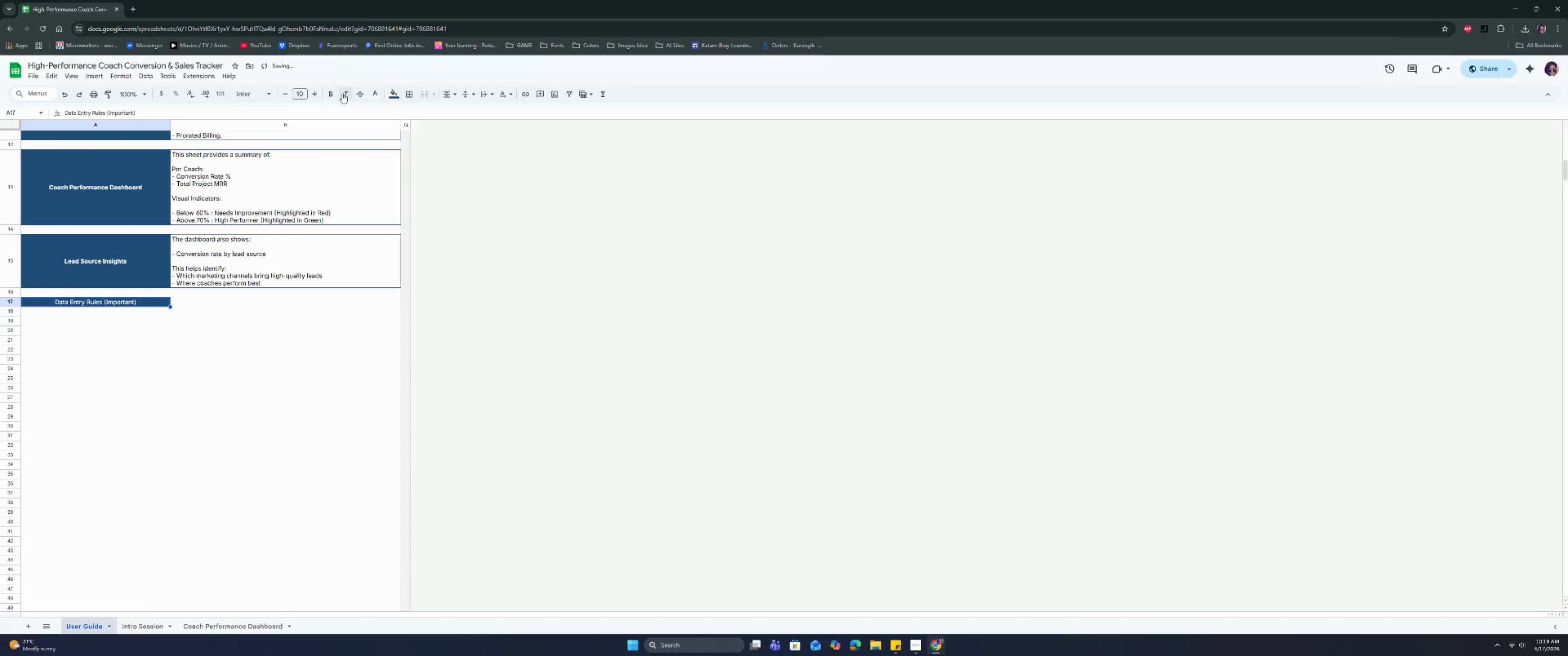 
left_click([332, 96])
 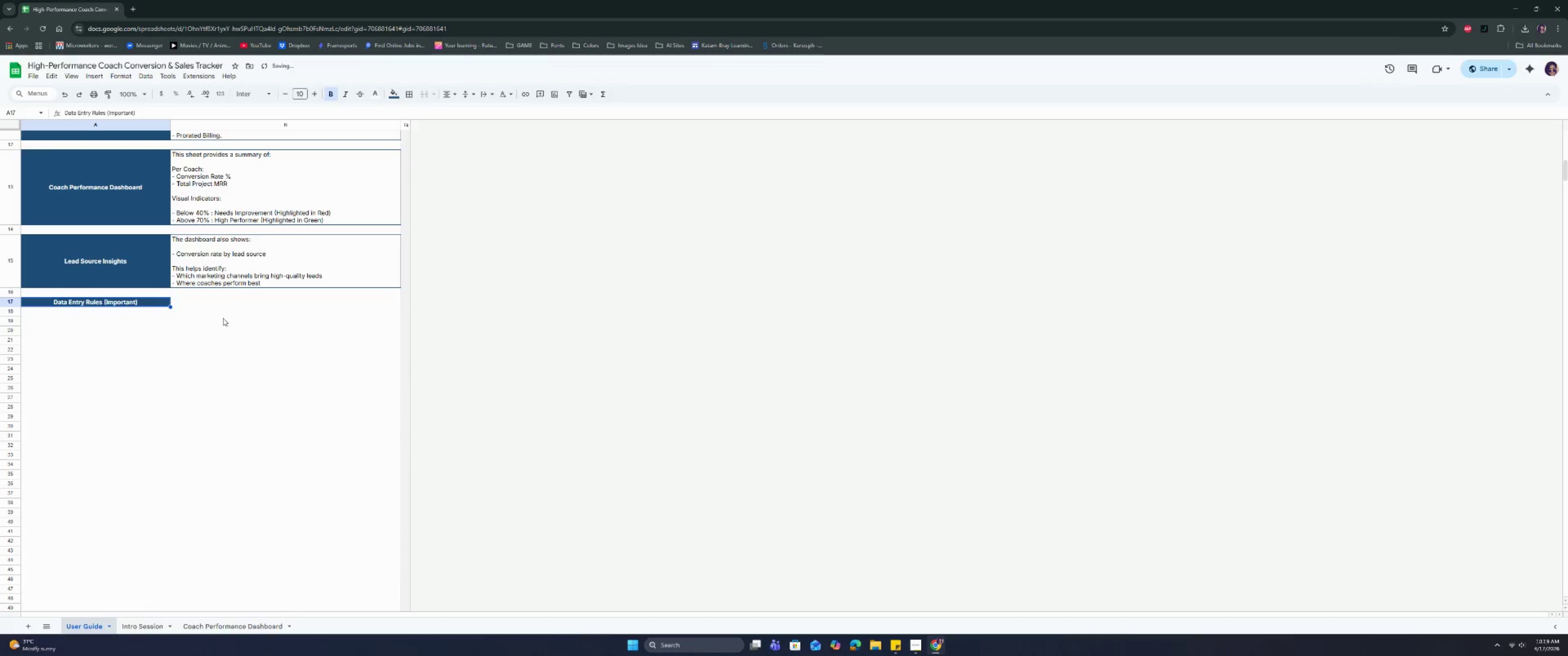 
left_click([223, 303])
 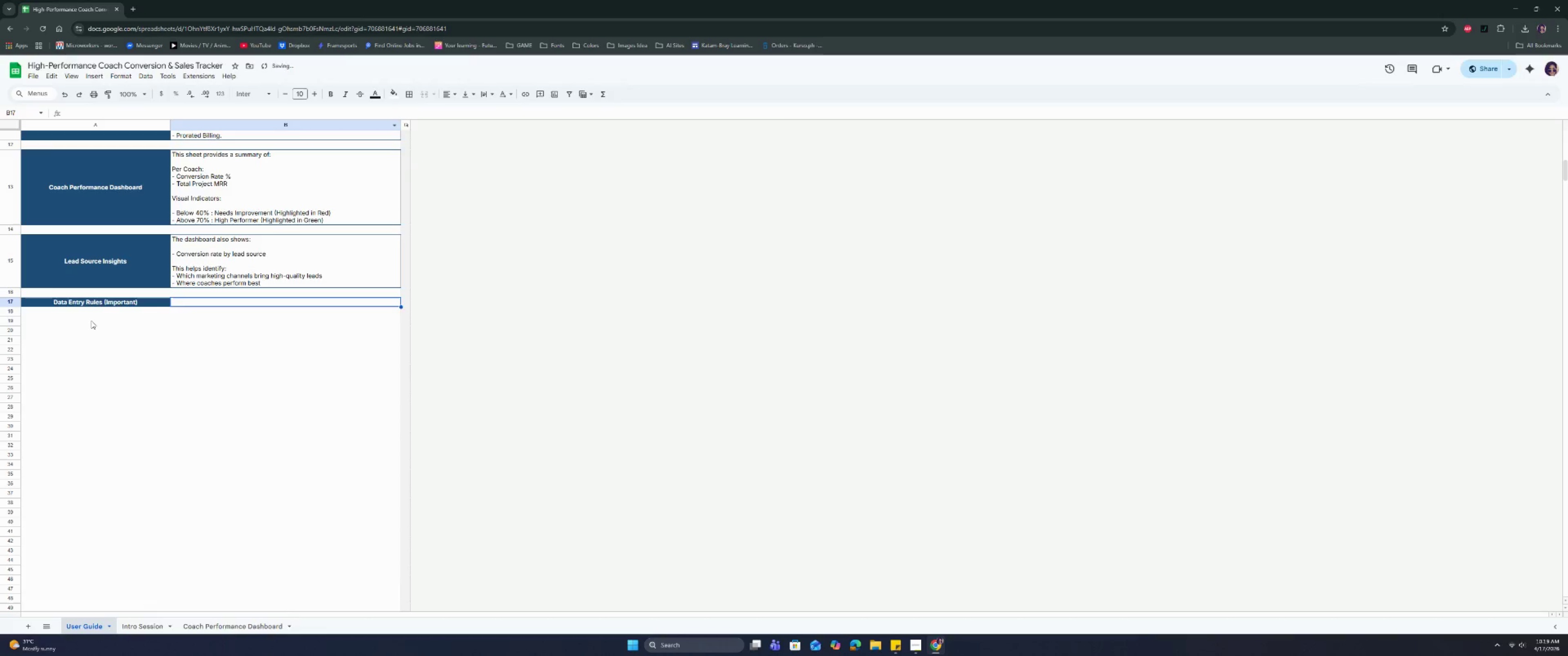 
left_click_drag(start_coordinate=[100, 303], to_coordinate=[177, 302])
 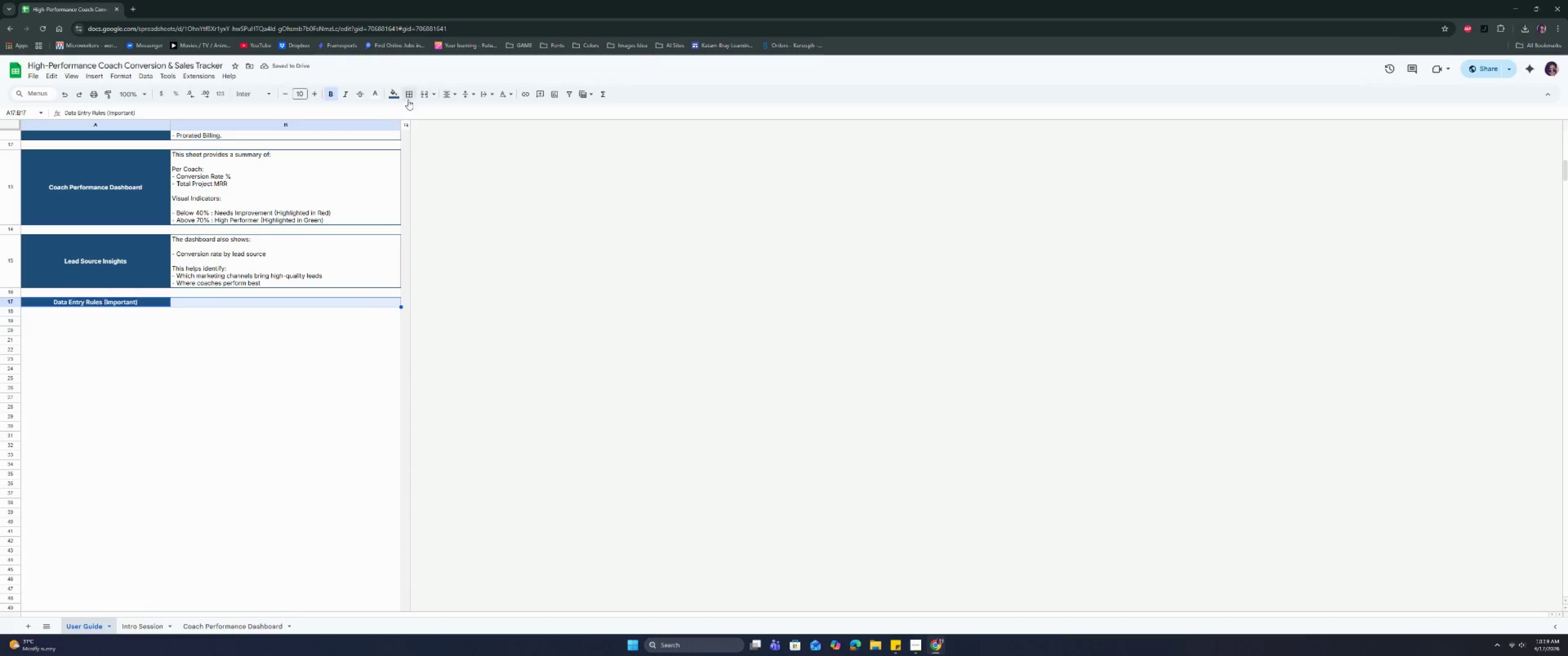 
left_click([411, 93])
 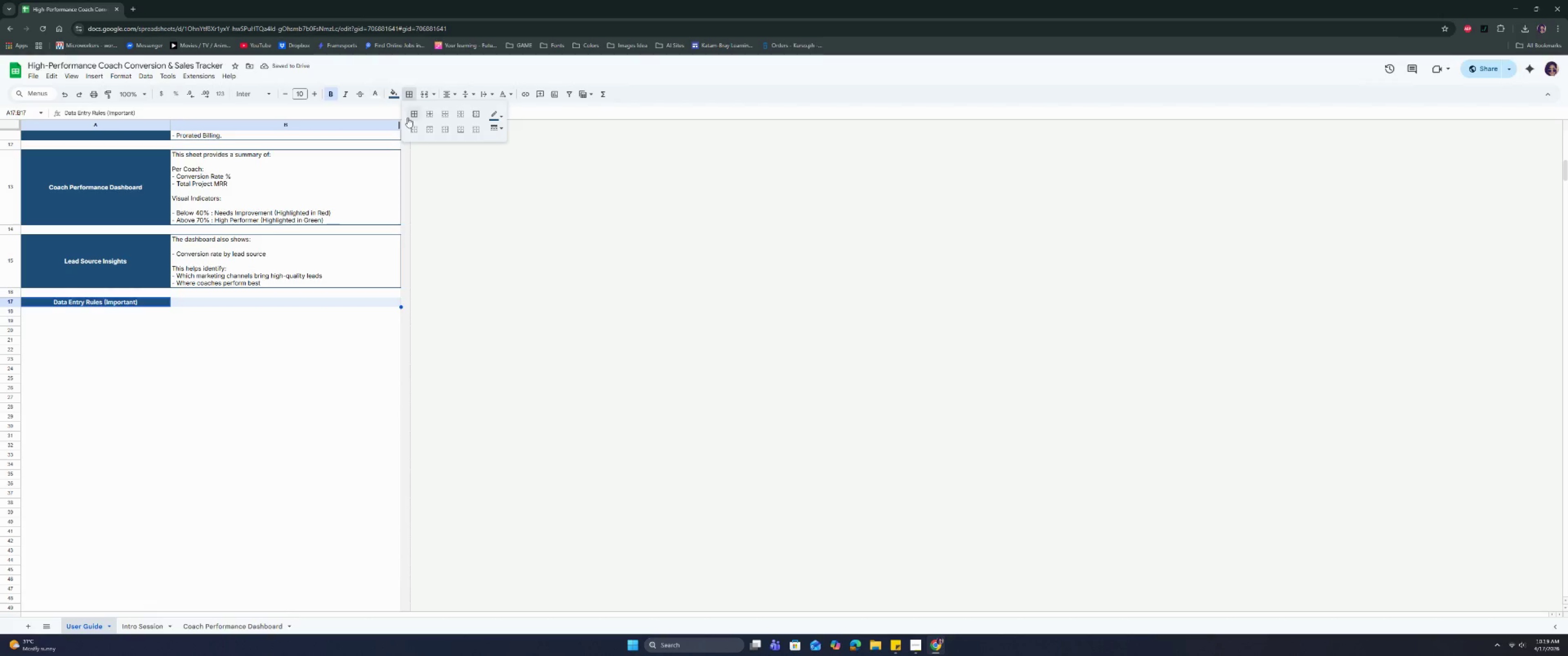 
left_click([412, 112])
 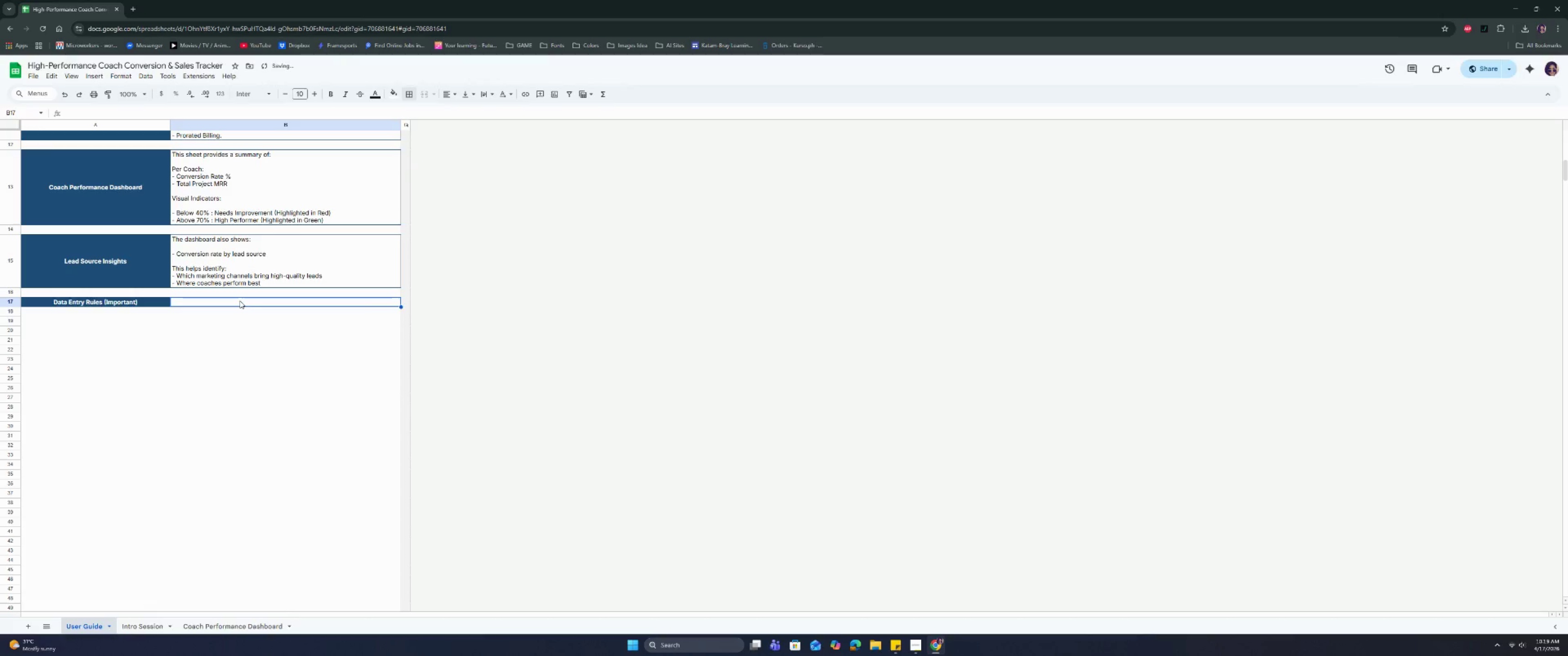 
key(Enter)
 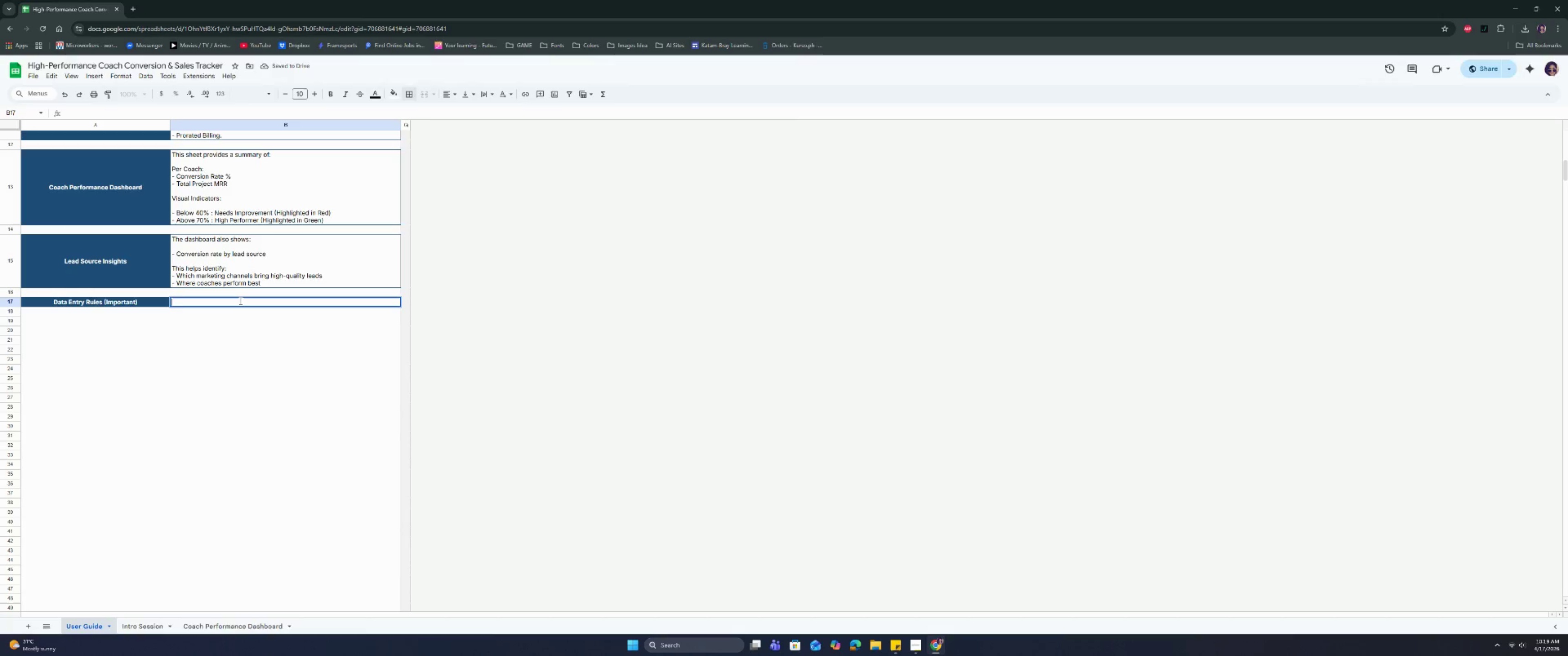 
type(Tom )
key(Backspace)
key(Backspace)
type( maintain)
 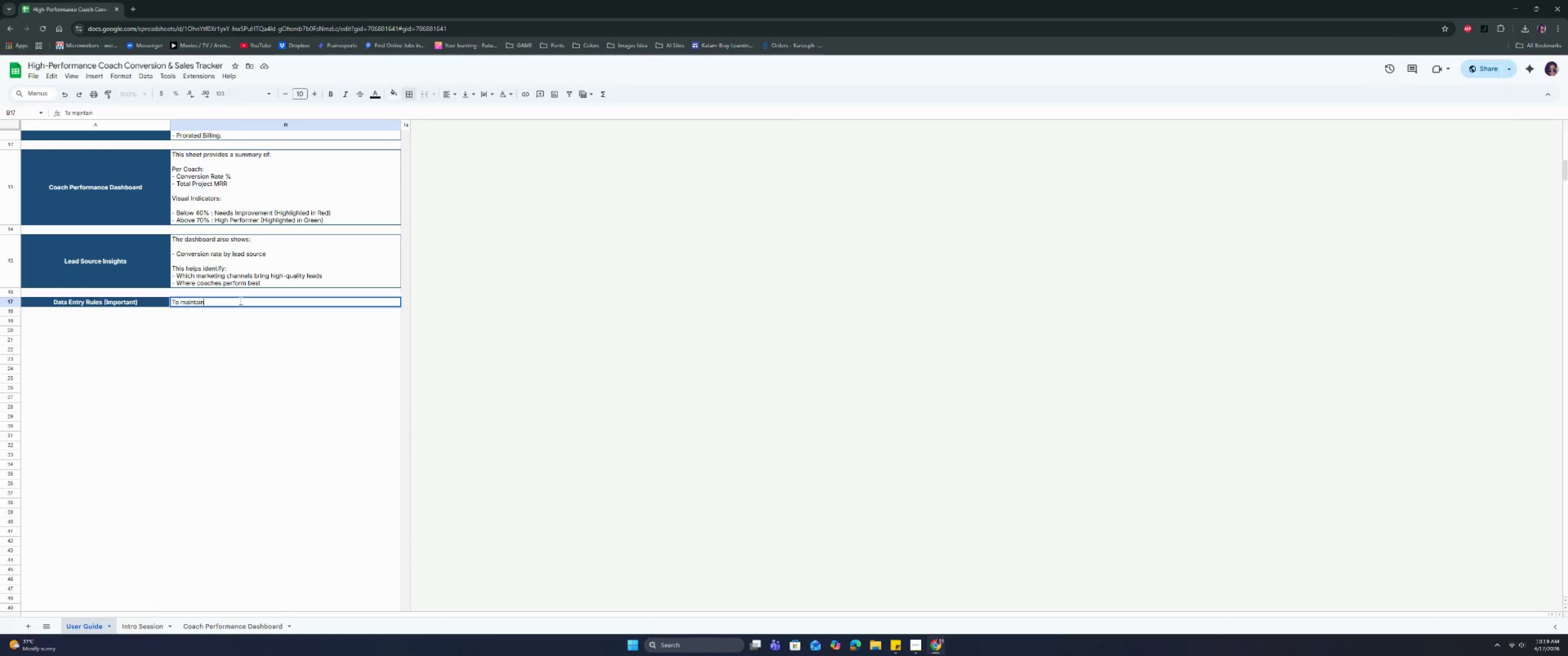 
type( accuracy:)
 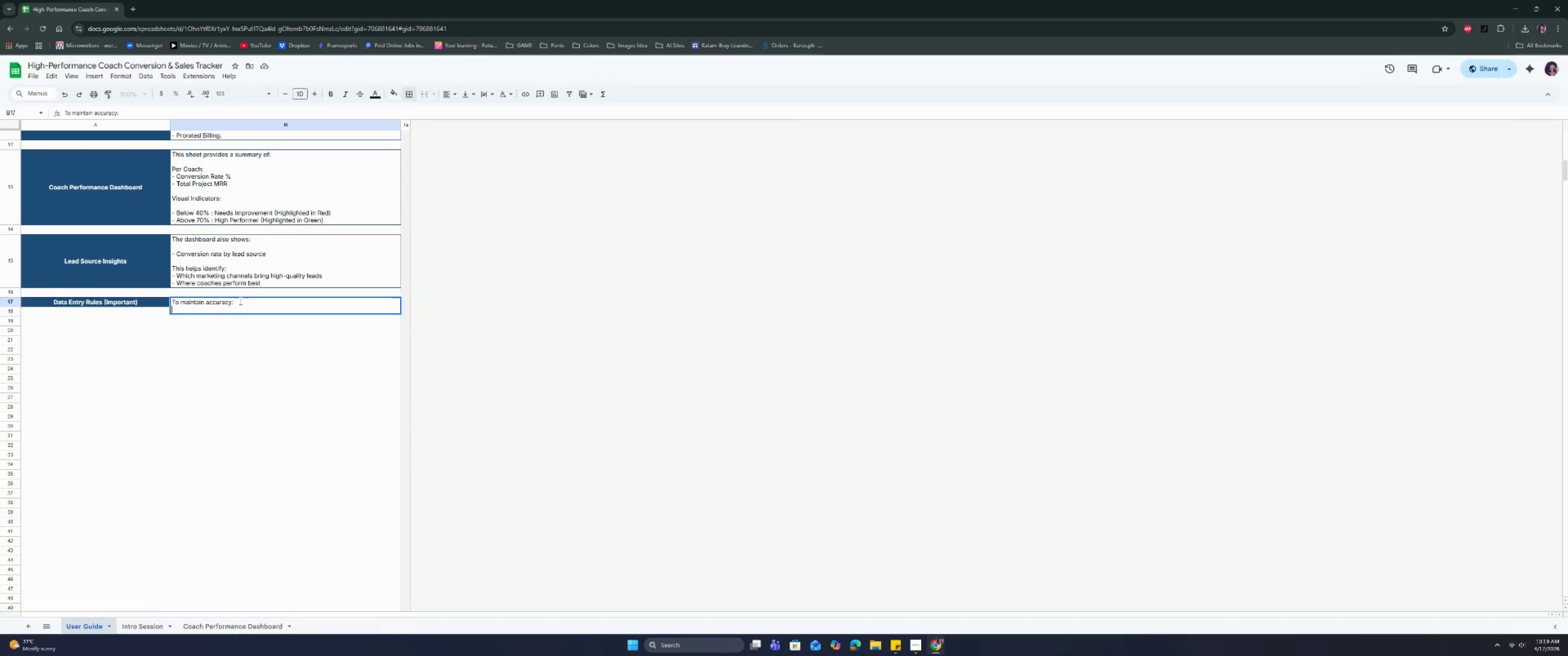 
key(Control+Enter)
 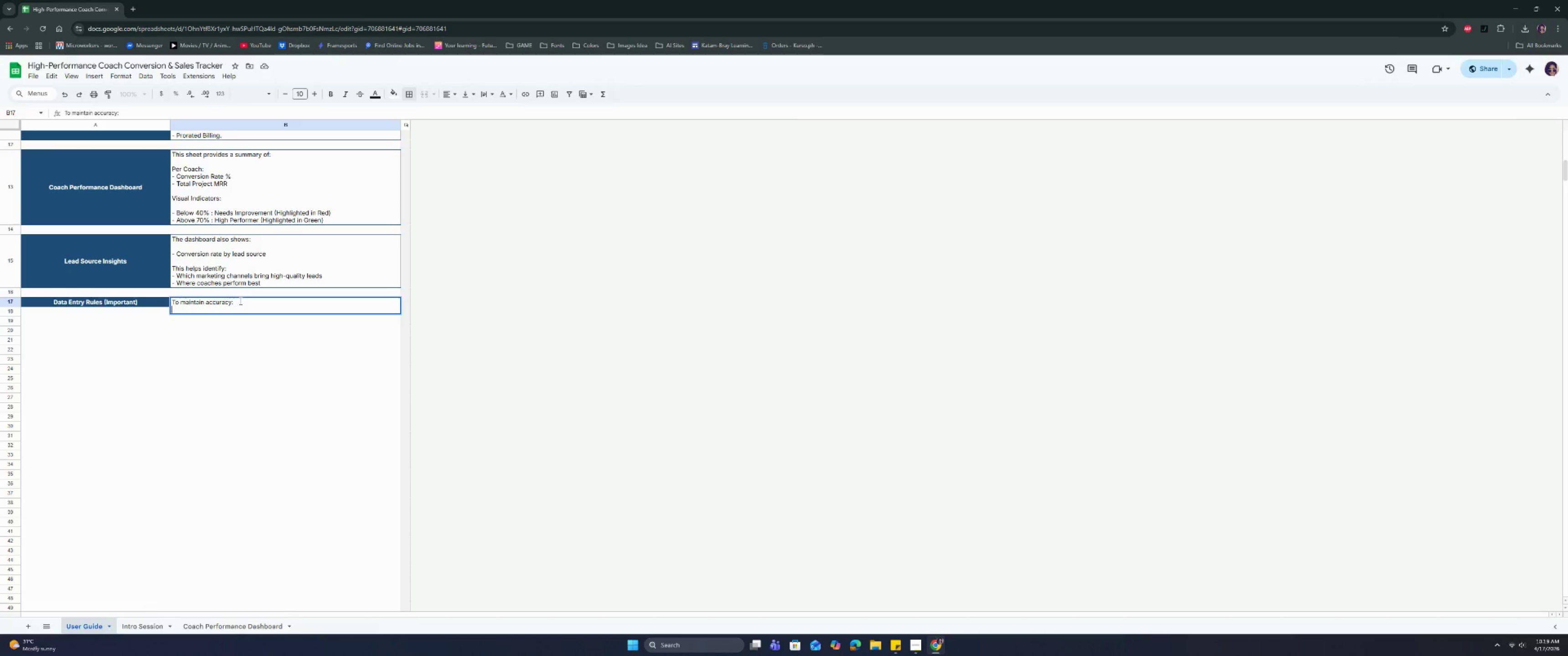 
key(Control+Enter)
 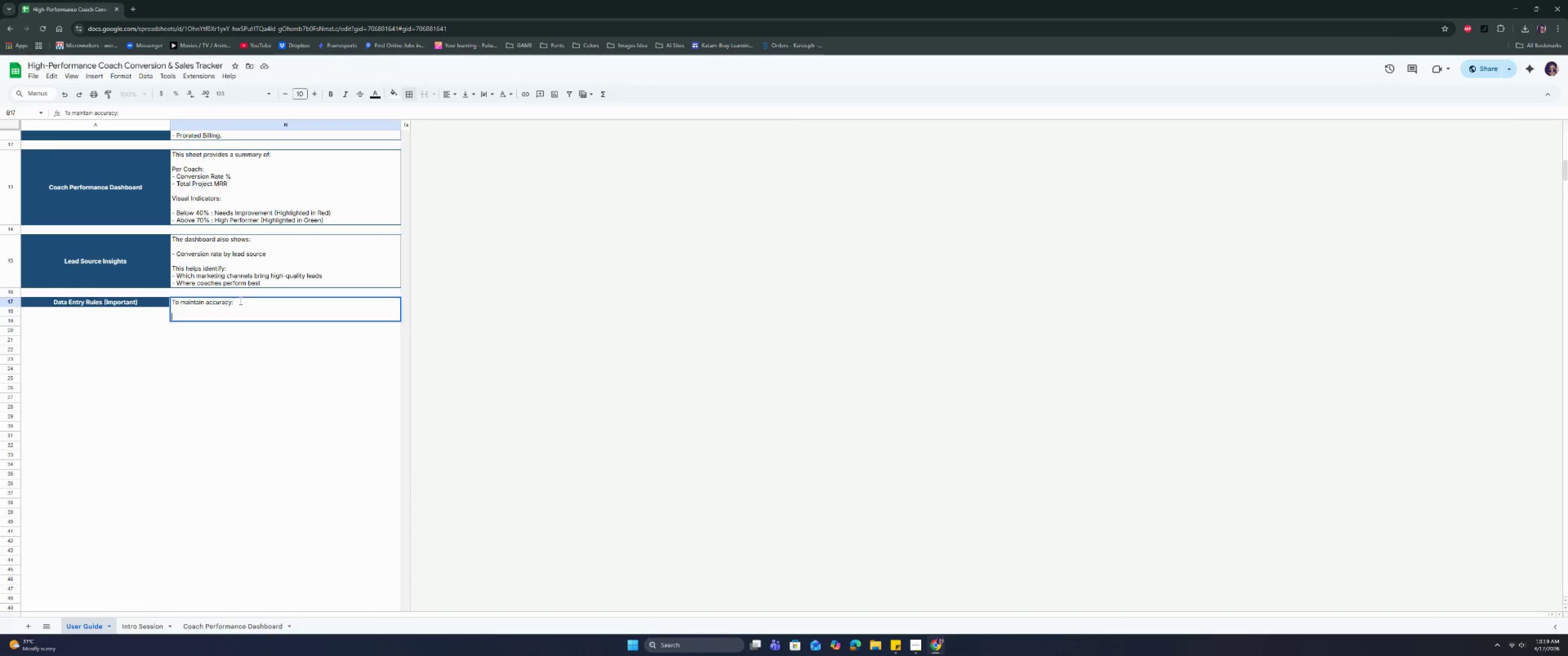 
type(- ALW)
key(Backspace)
key(Backspace)
type(lways use drio)
key(Backspace)
key(Backspace)
type(opdown selection)
 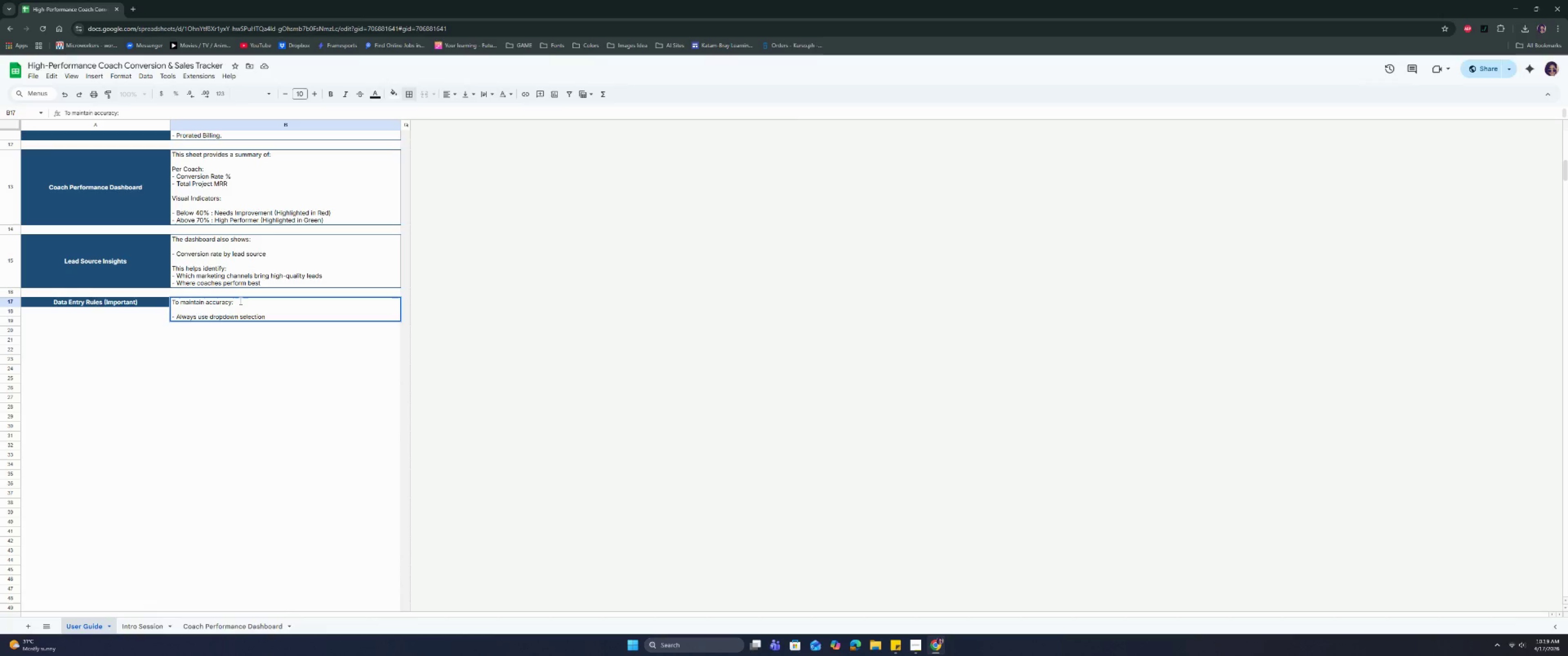 
wait(5.08)
 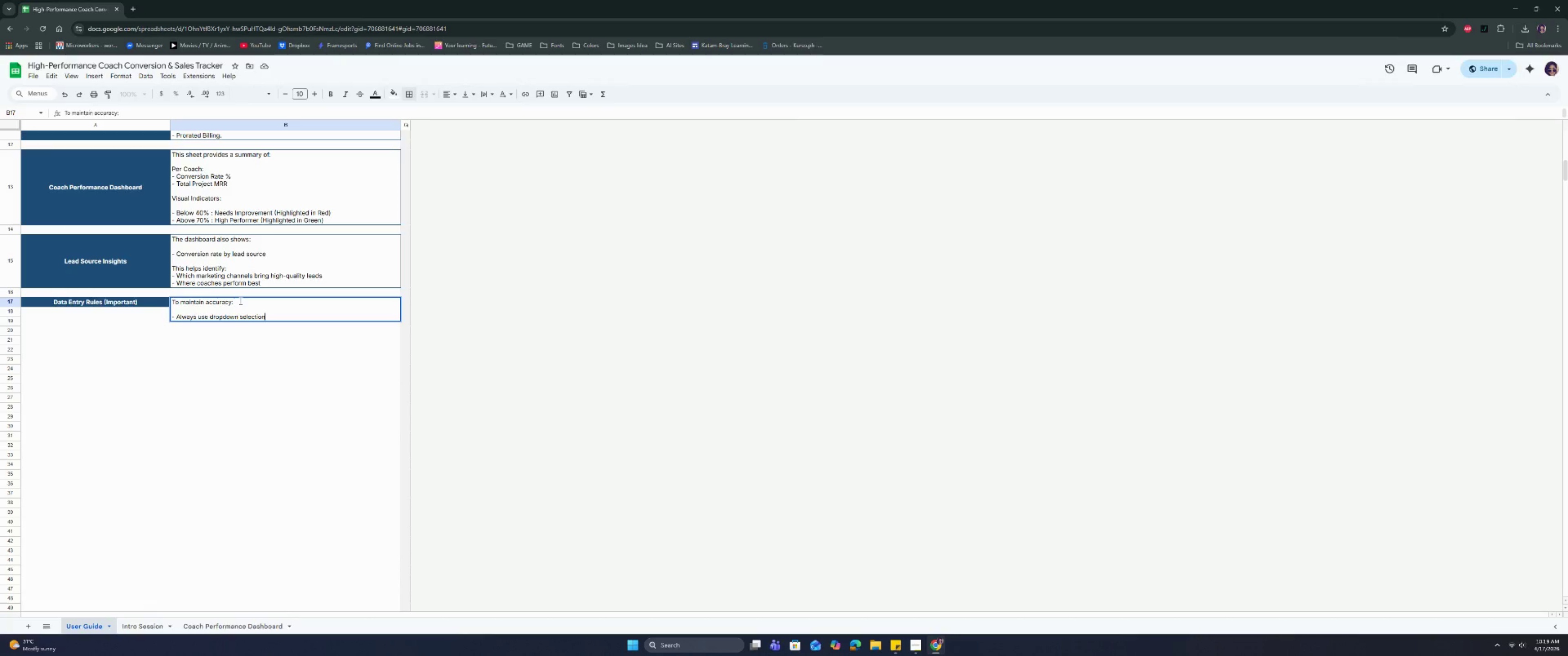 
key(S)
 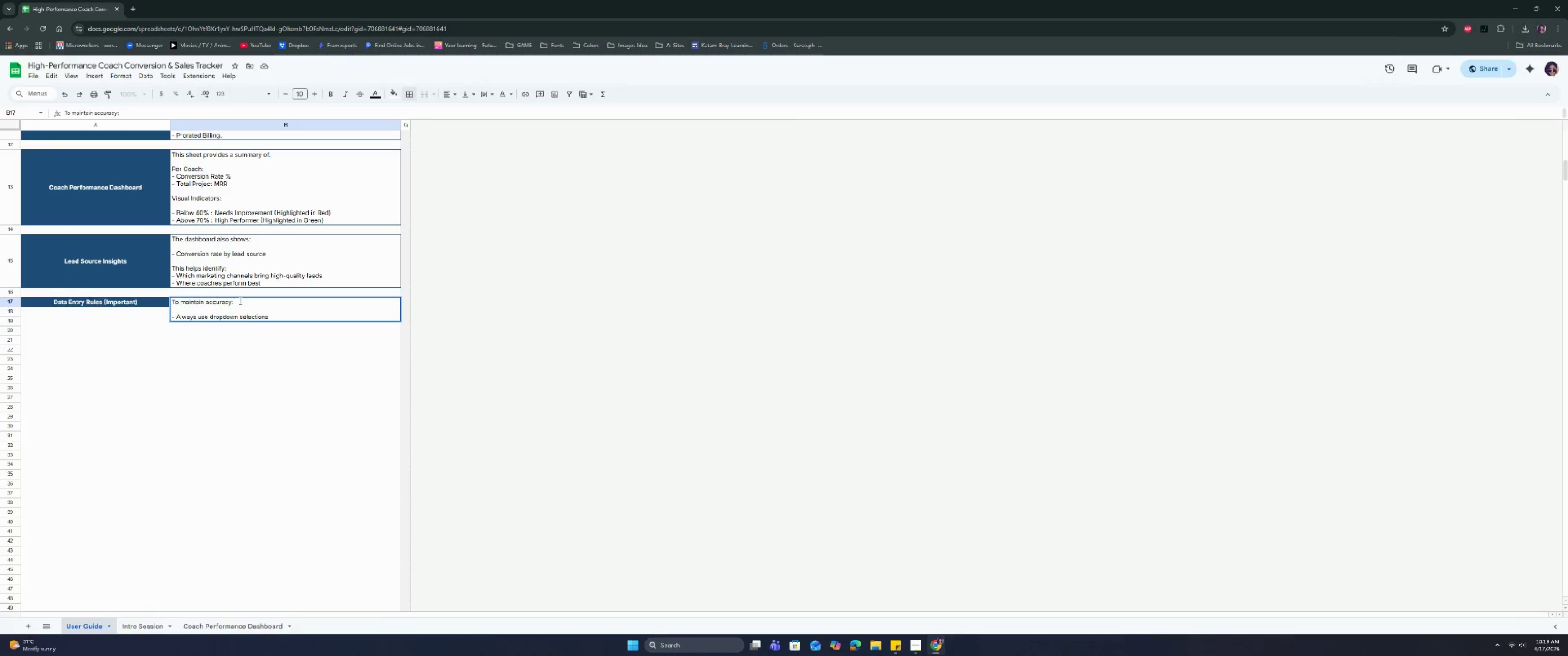 
key(Control+Enter)
 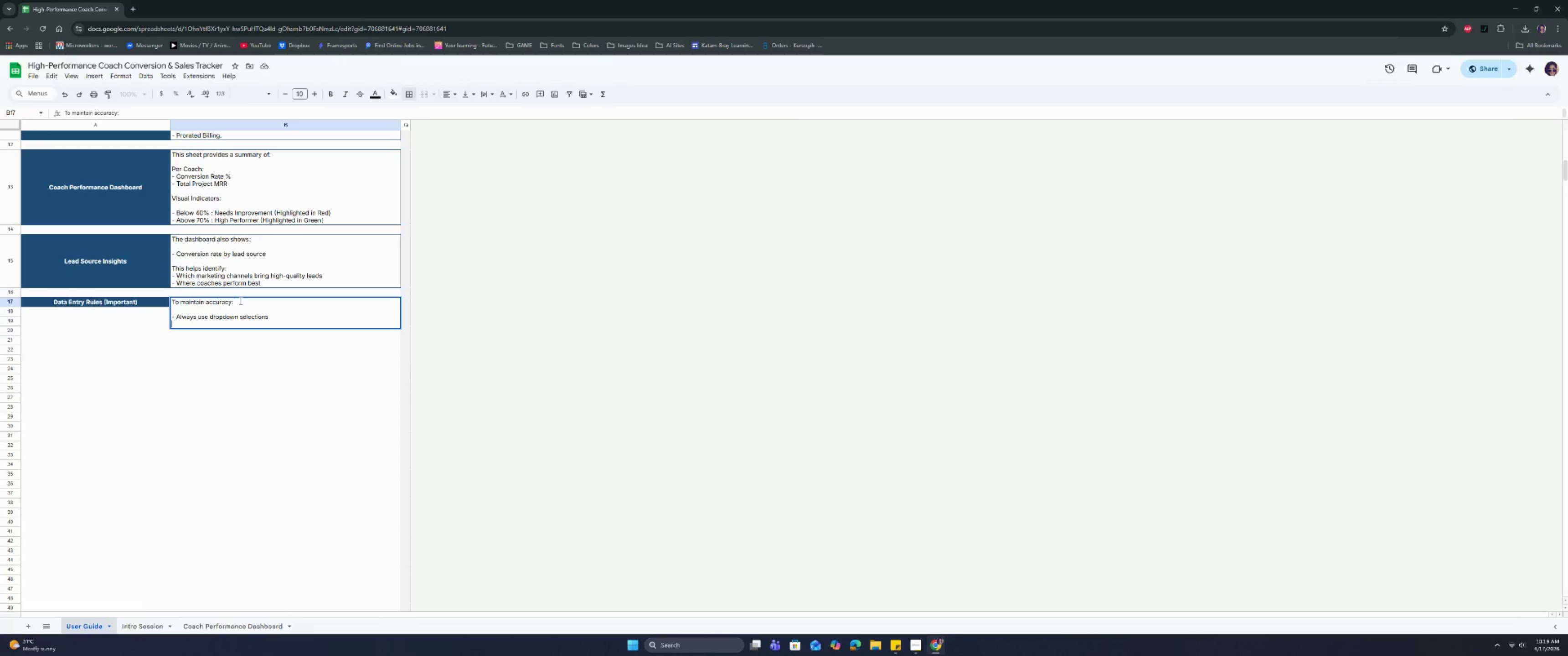 
type(- Do not type customs)
key(Backspace)
type( values)
 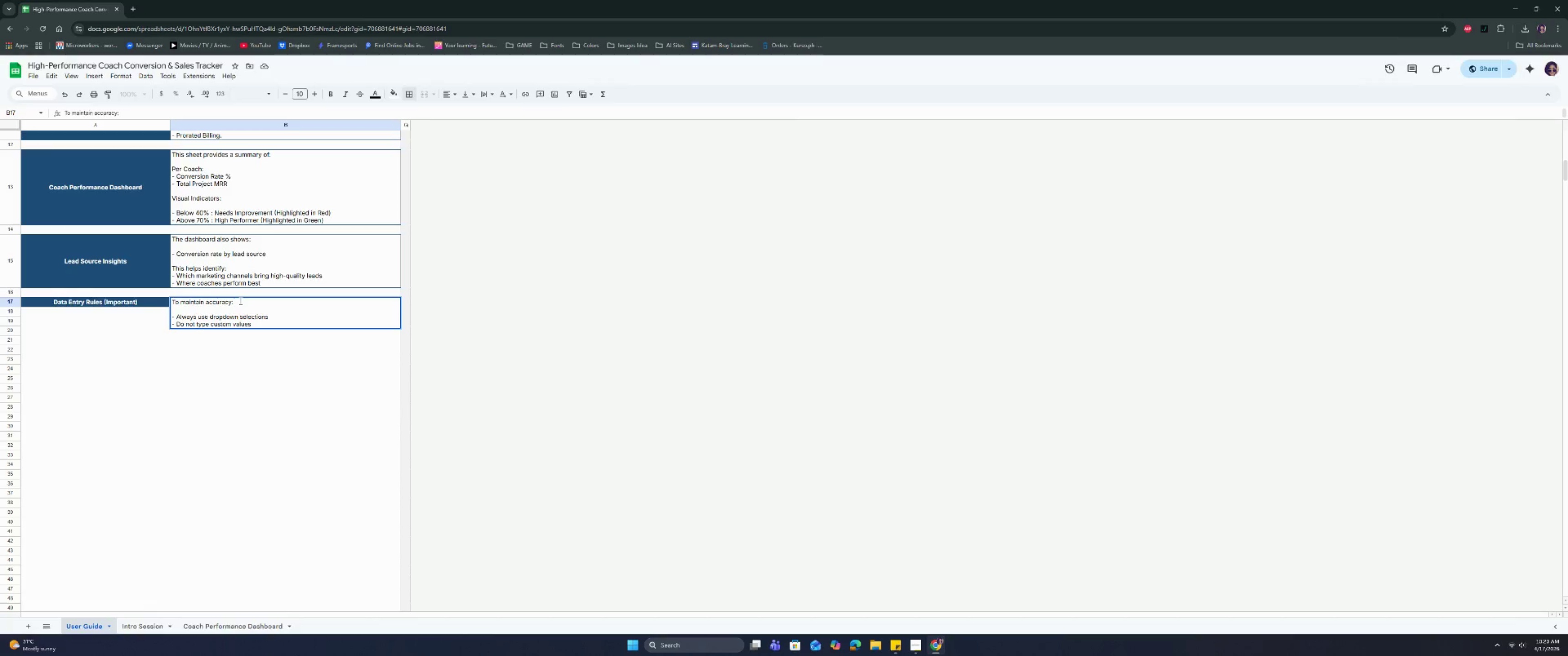 
key(Control+Enter)
 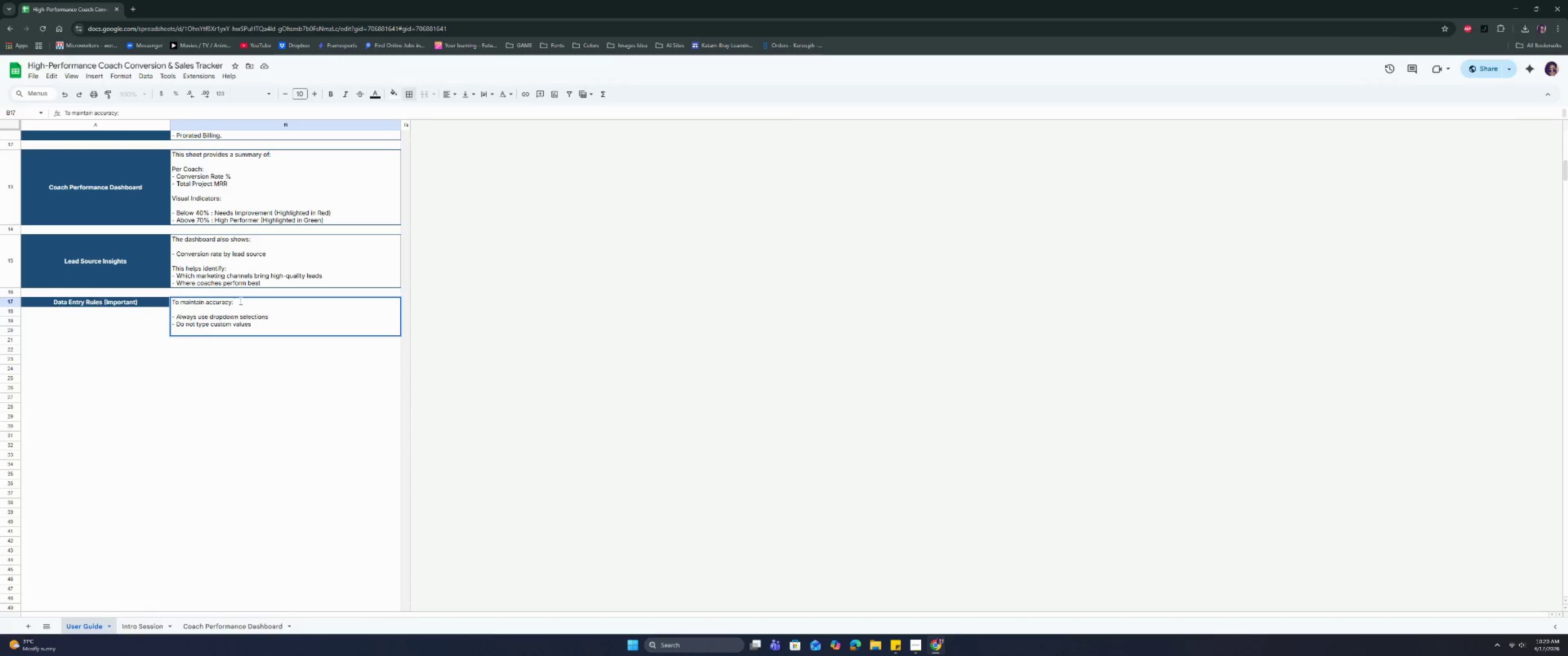 
type(- D o)
key(Backspace)
key(Backspace)
type(o not leave required file)
key(Backspace)
key(Backspace)
type(elds blank)
 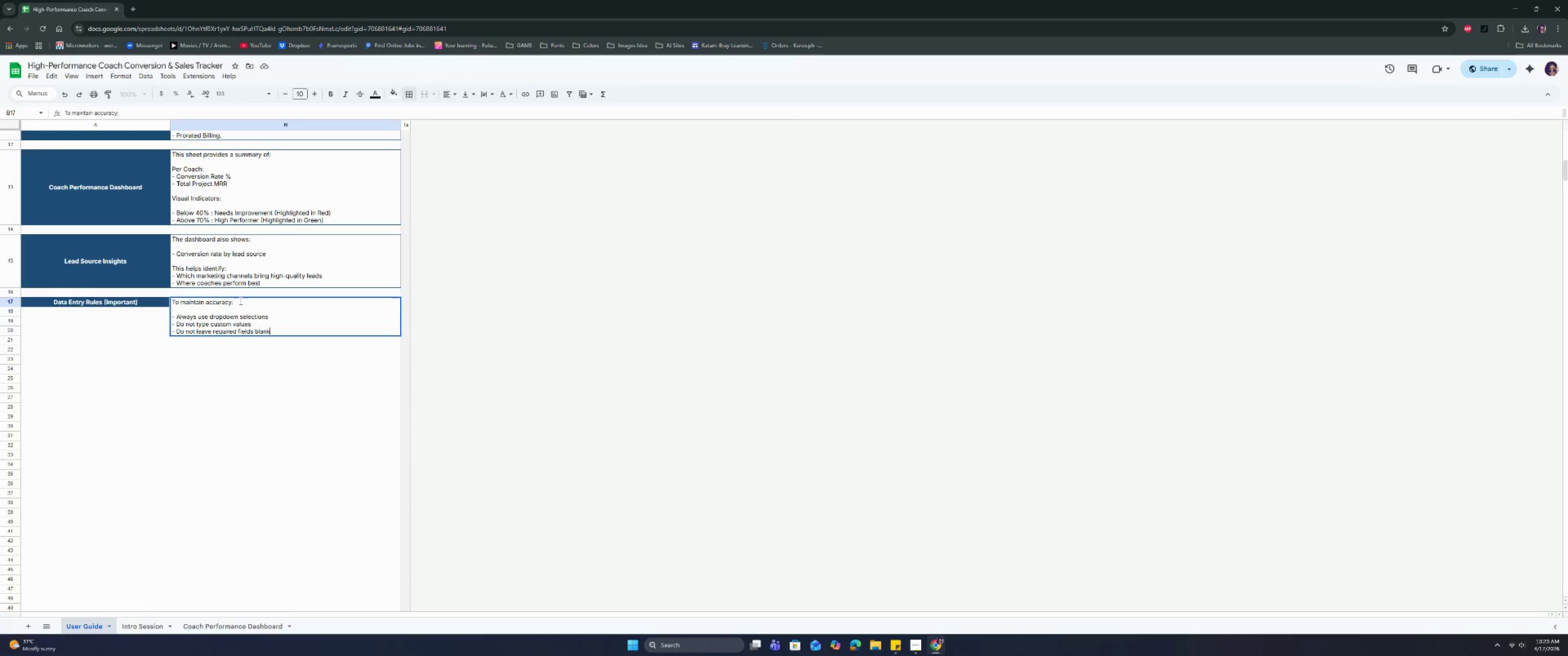 
key(Control+ControlRight)
 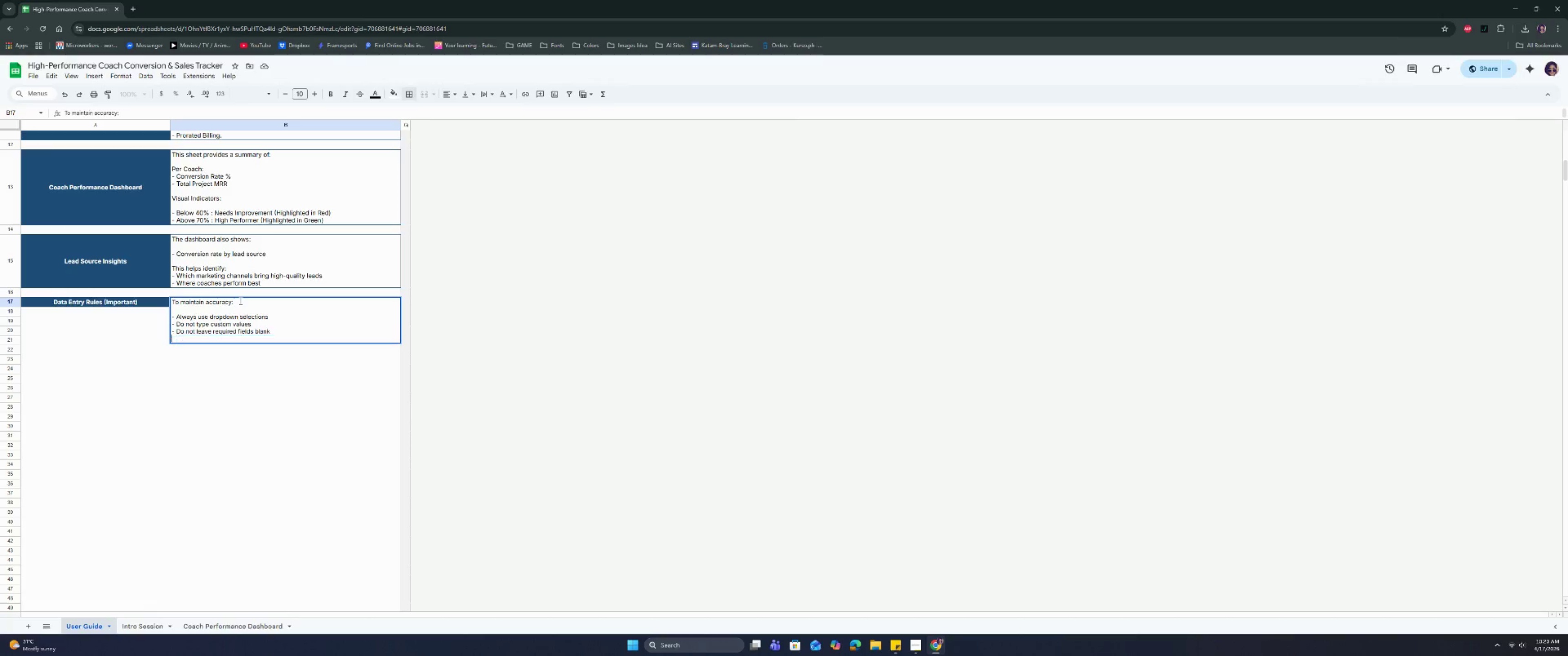 
key(Control+Enter)
 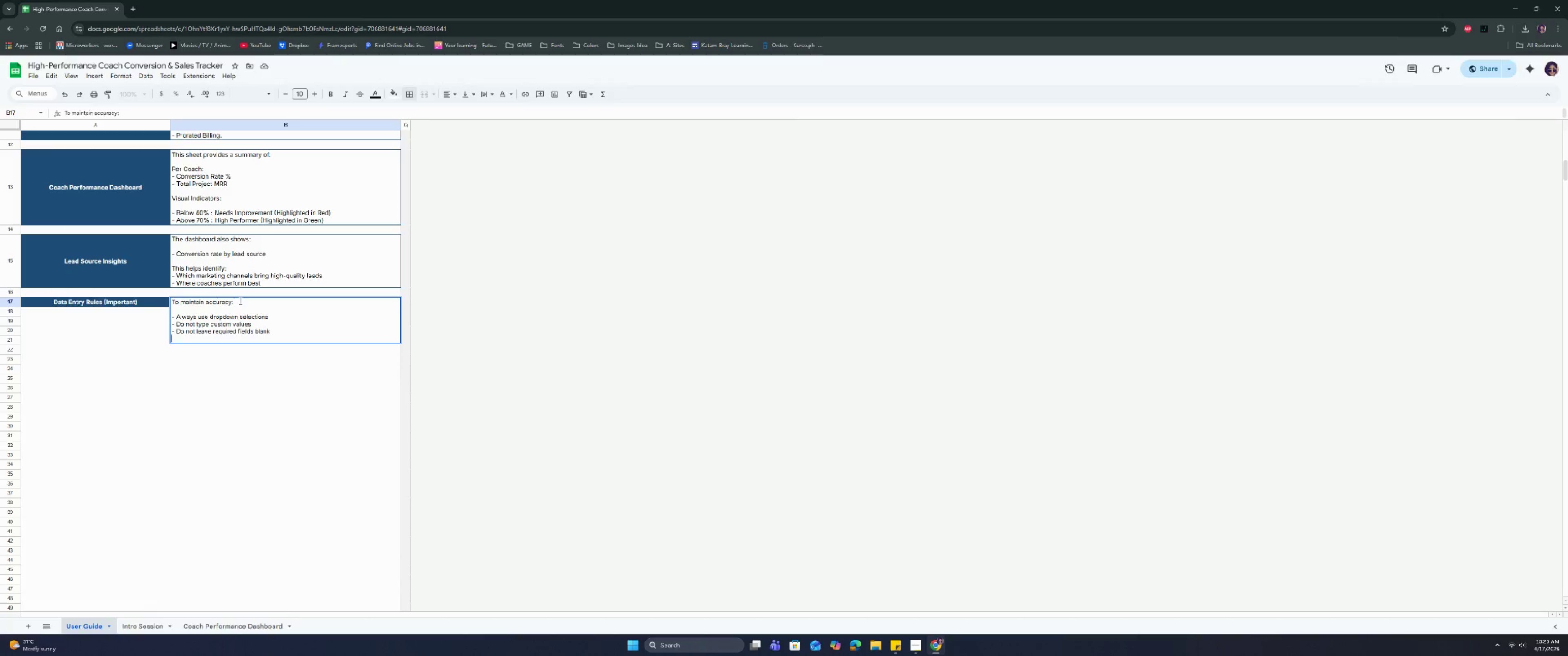 
type(- Em)
key(Backspace)
type(nsure Mme)
key(Backspace)
key(Backspace)
type(embership Tier matches the )
 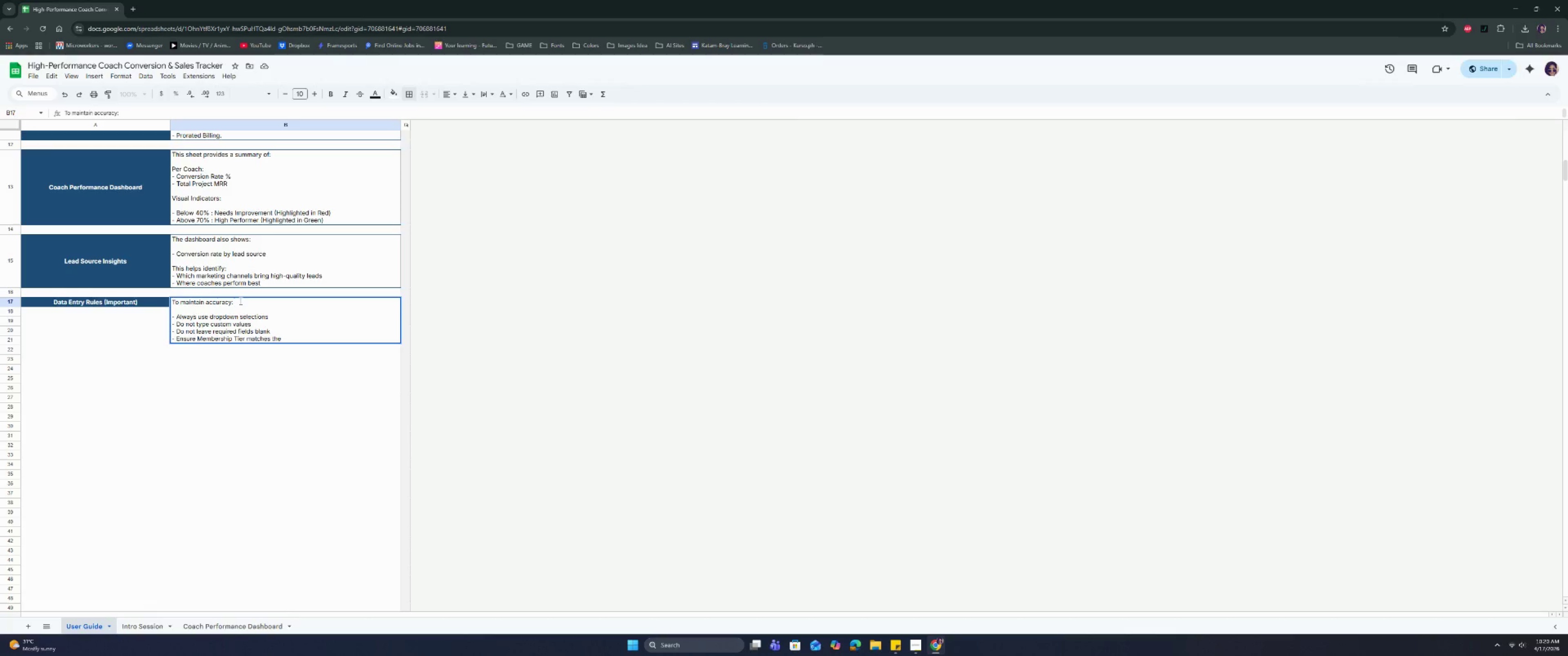 
key(Backspace)
key(Backspace)
key(Backspace)
key(Backspace)
type(Converted status)
 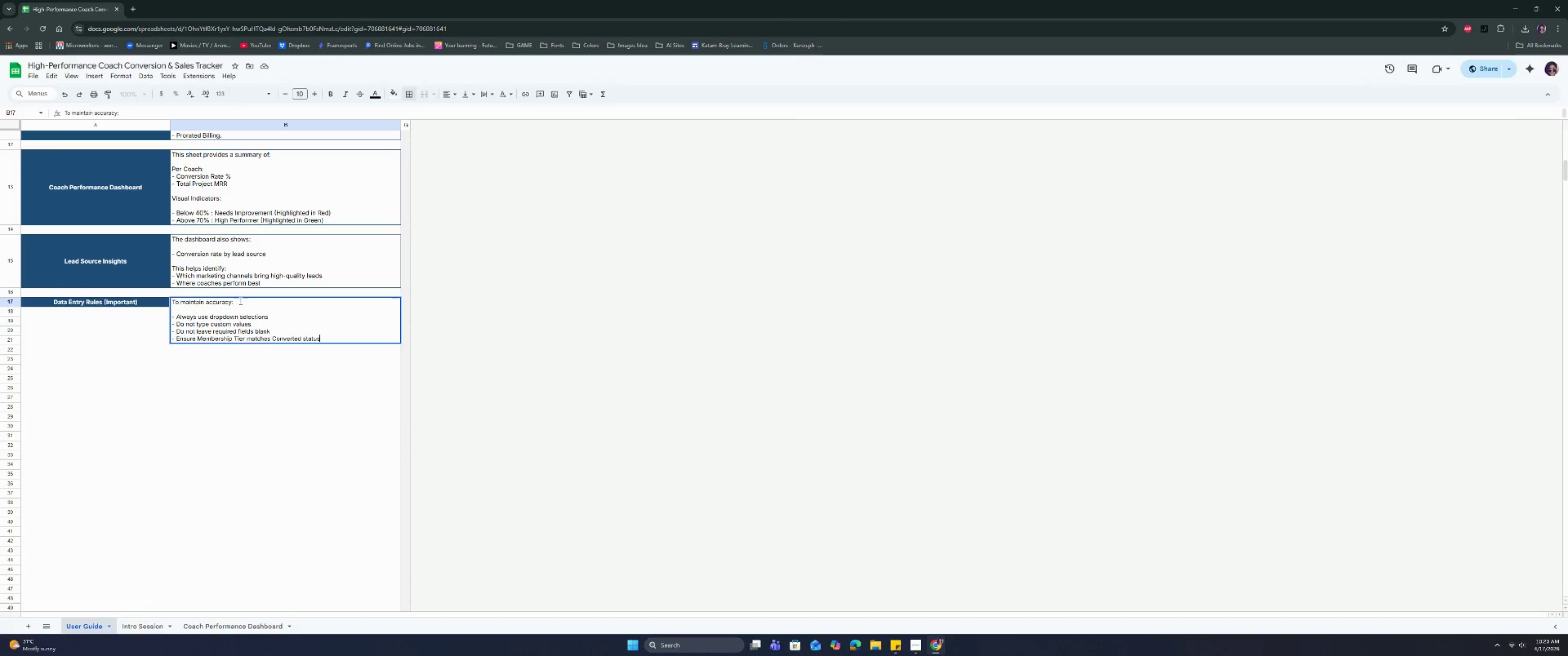 
key(Enter)
 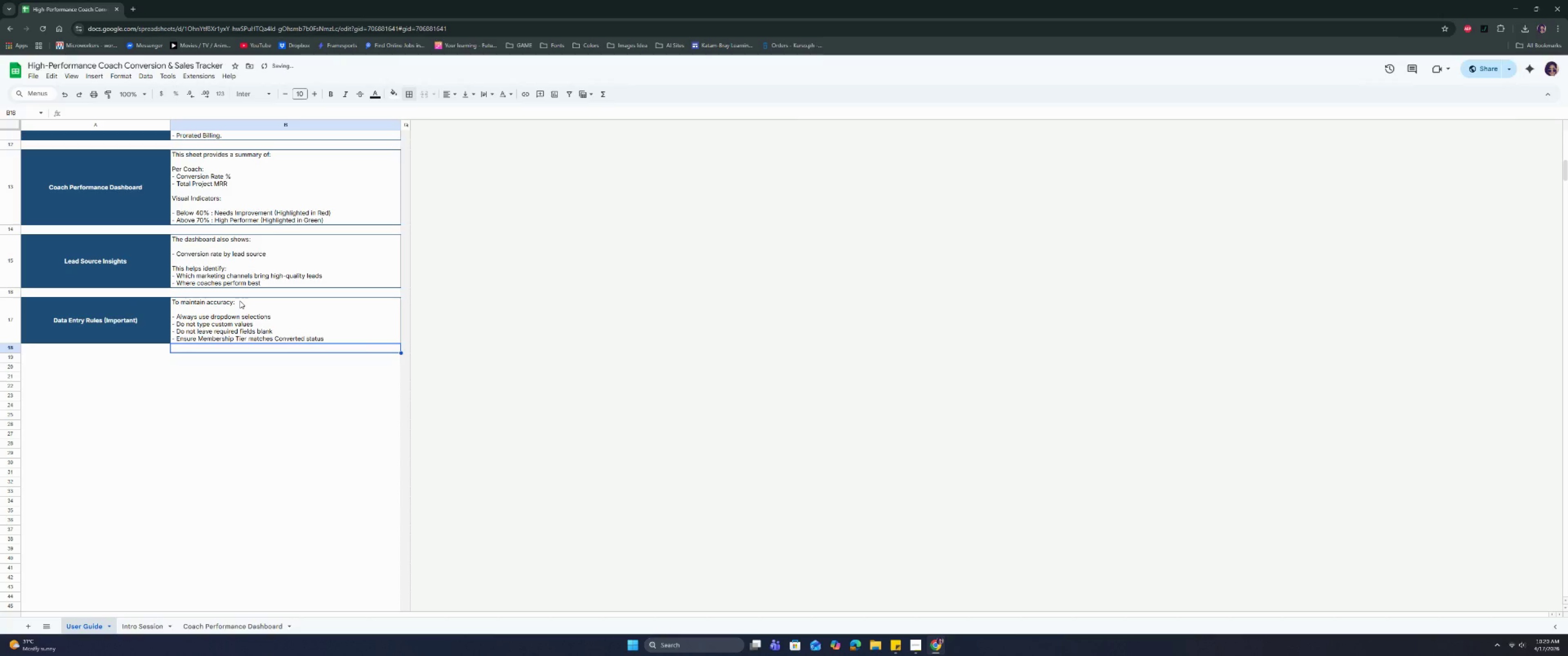 
scroll: coordinate [240, 301], scroll_direction: down, amount: 1.0
 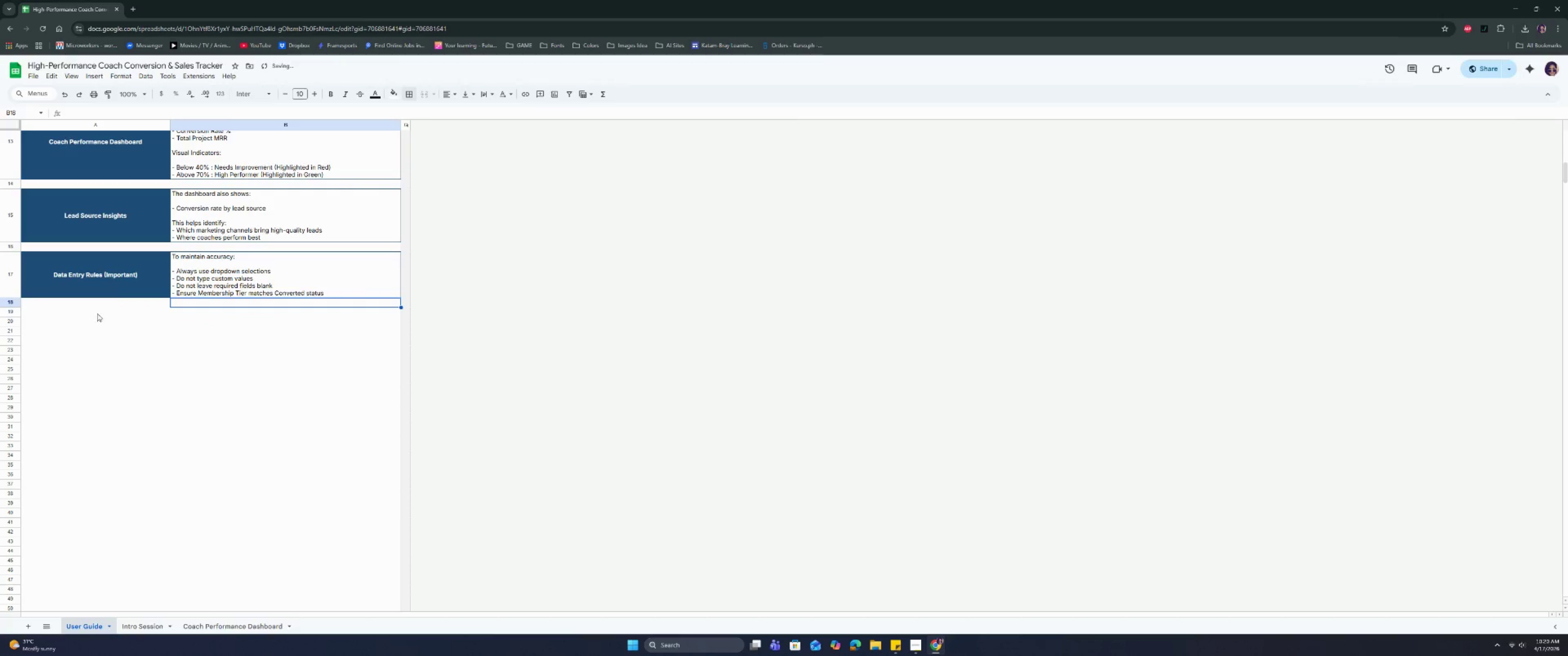 
left_click_drag(start_coordinate=[99, 307], to_coordinate=[150, 308])
 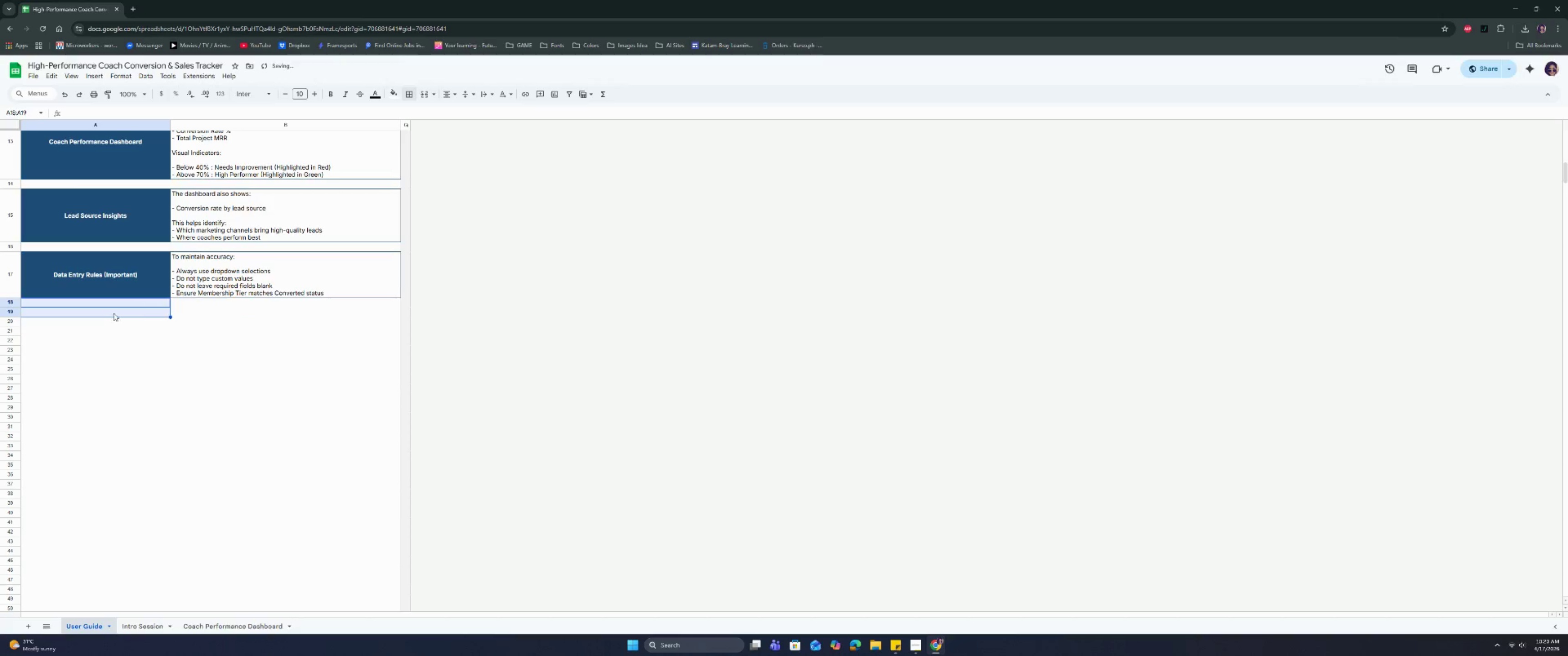 
left_click_drag(start_coordinate=[108, 314], to_coordinate=[181, 313])
 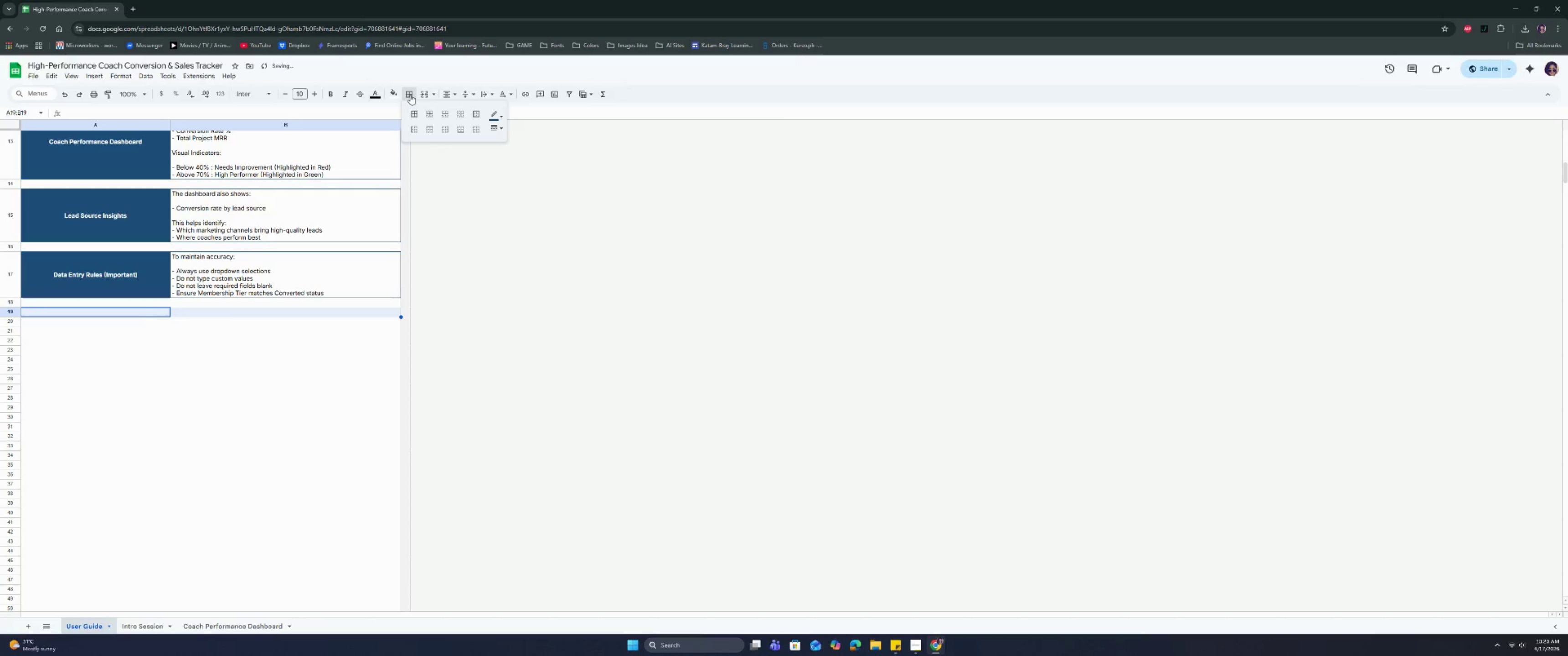 
double_click([412, 113])
 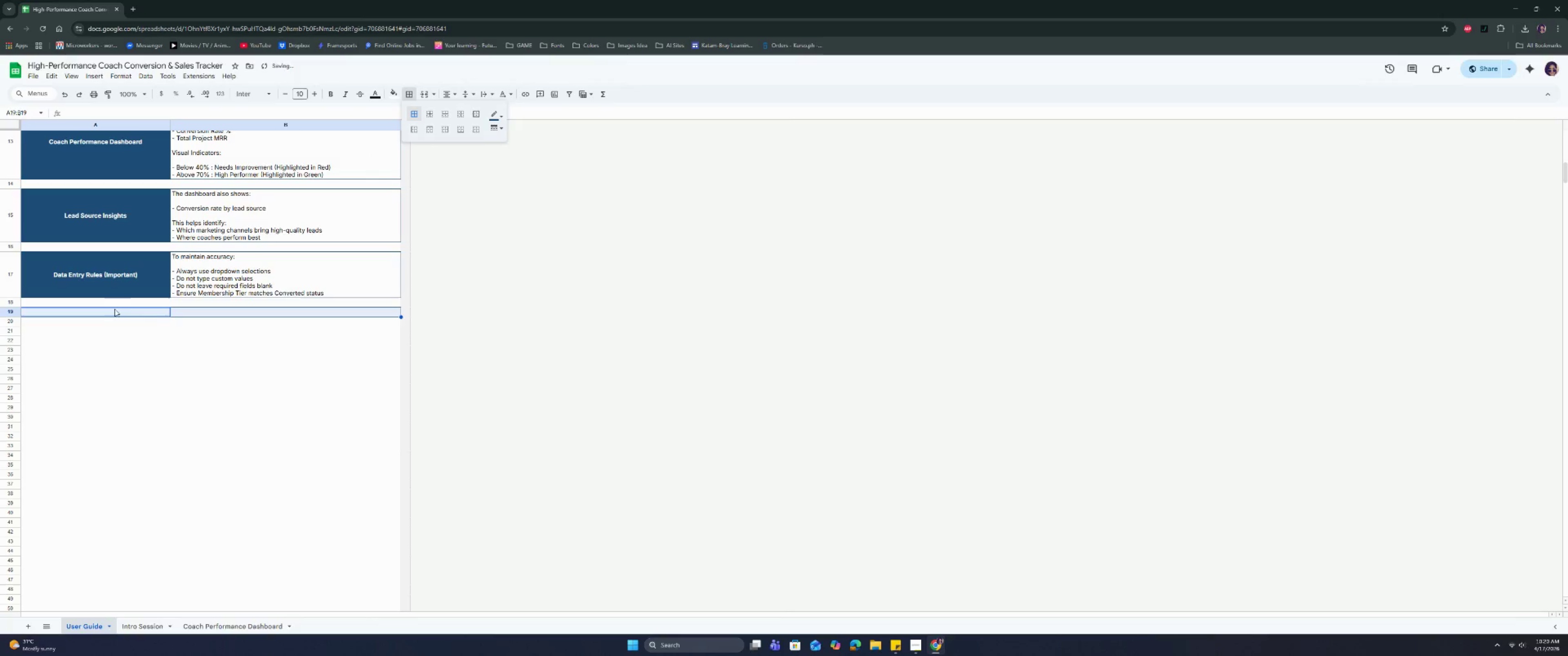 
left_click([114, 313])
 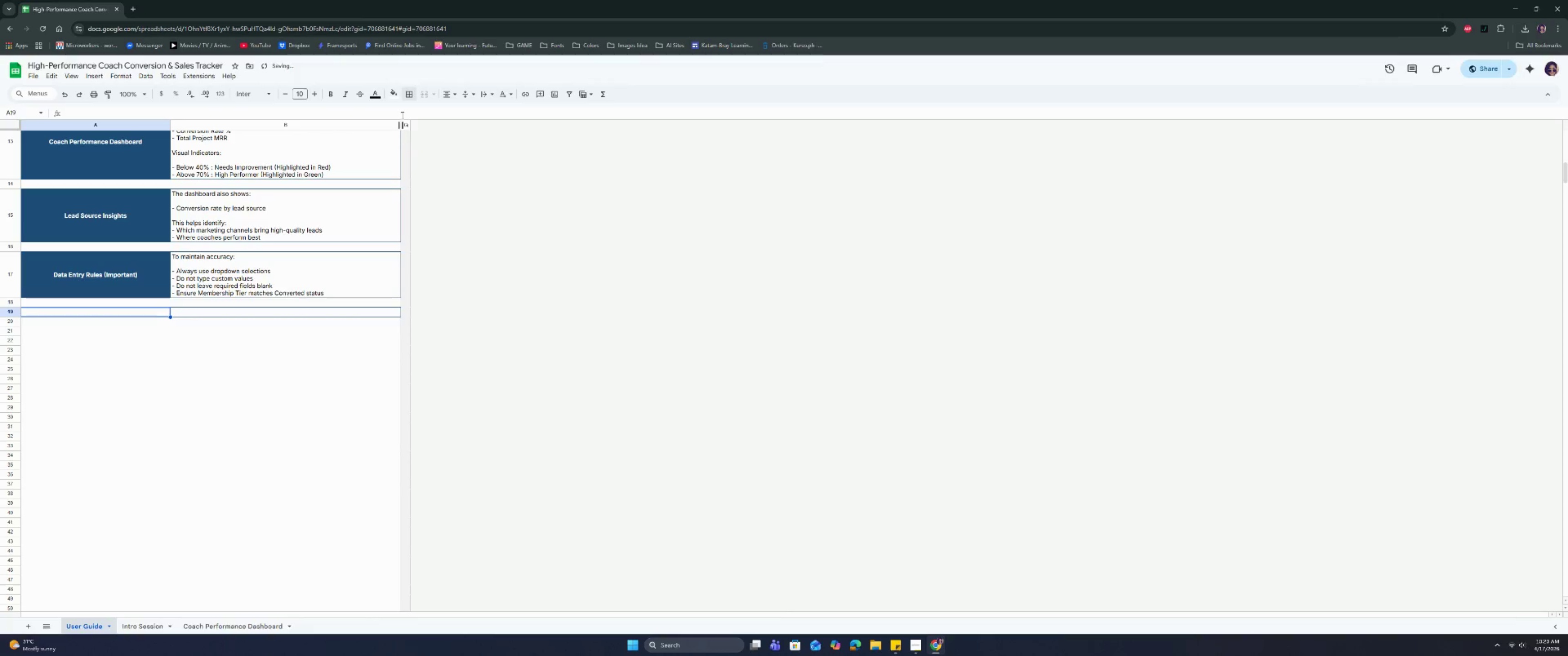 
left_click([395, 89])
 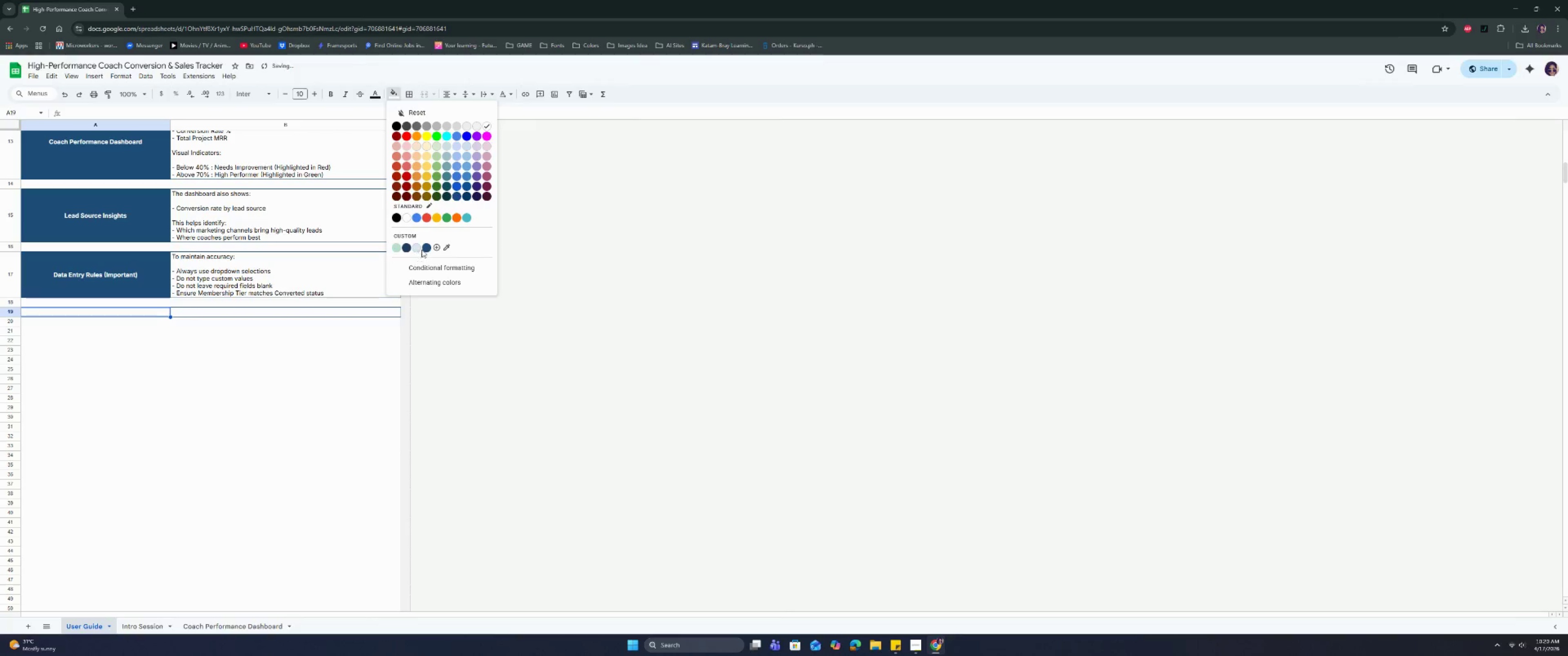 
left_click([425, 247])
 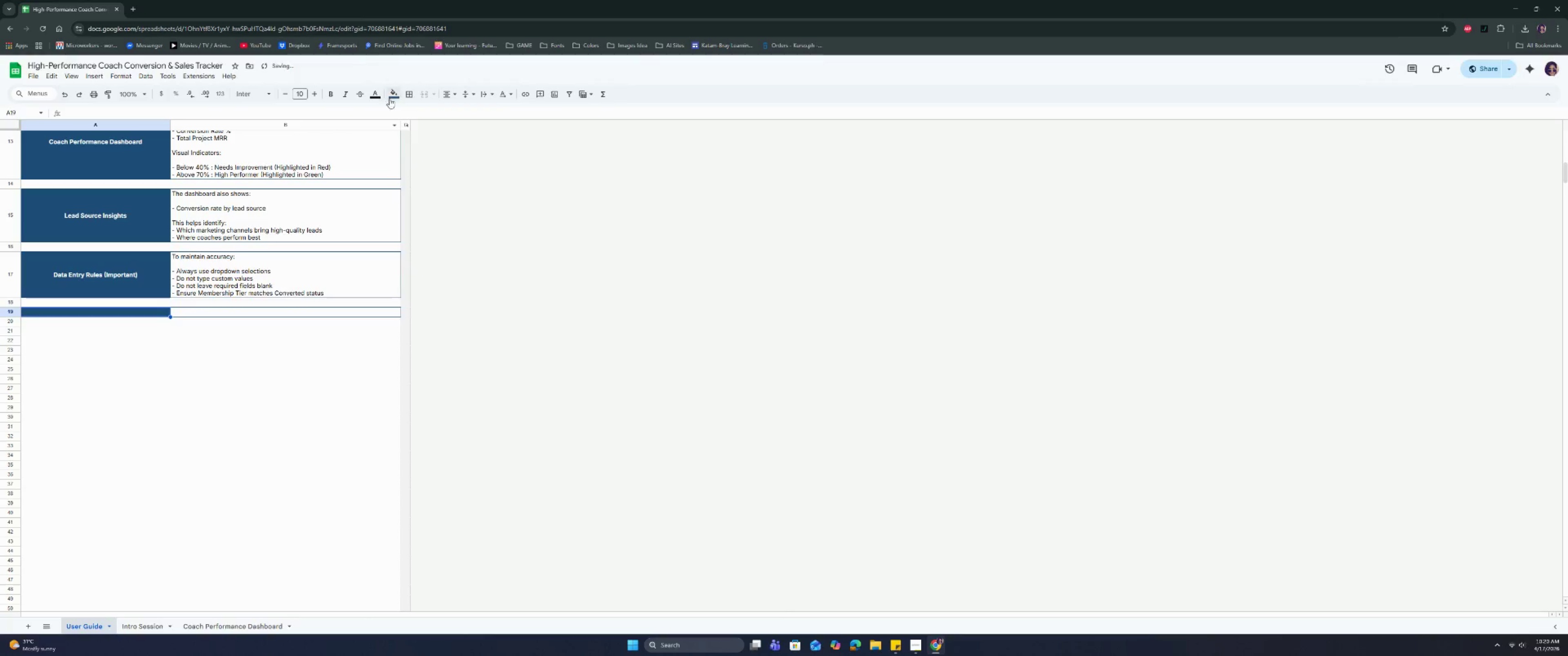 
left_click([376, 94])
 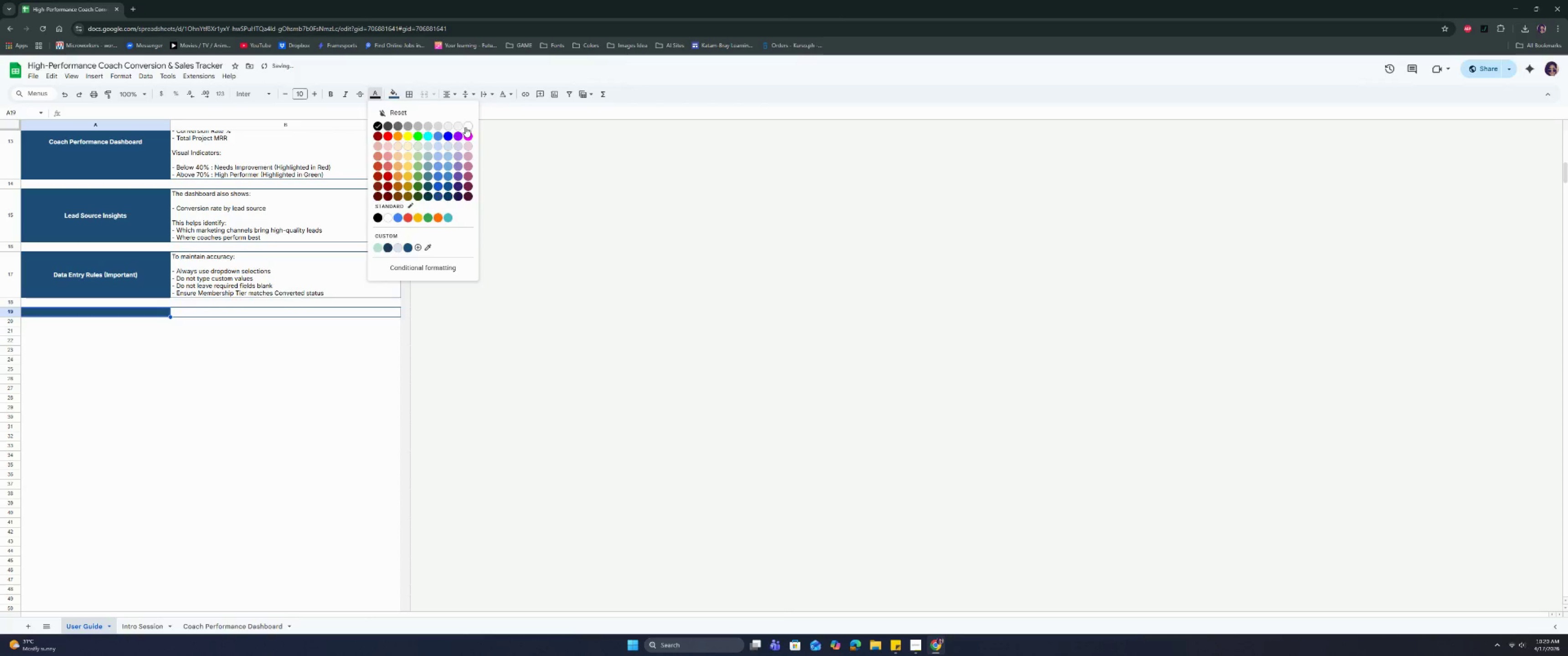 
left_click([469, 127])
 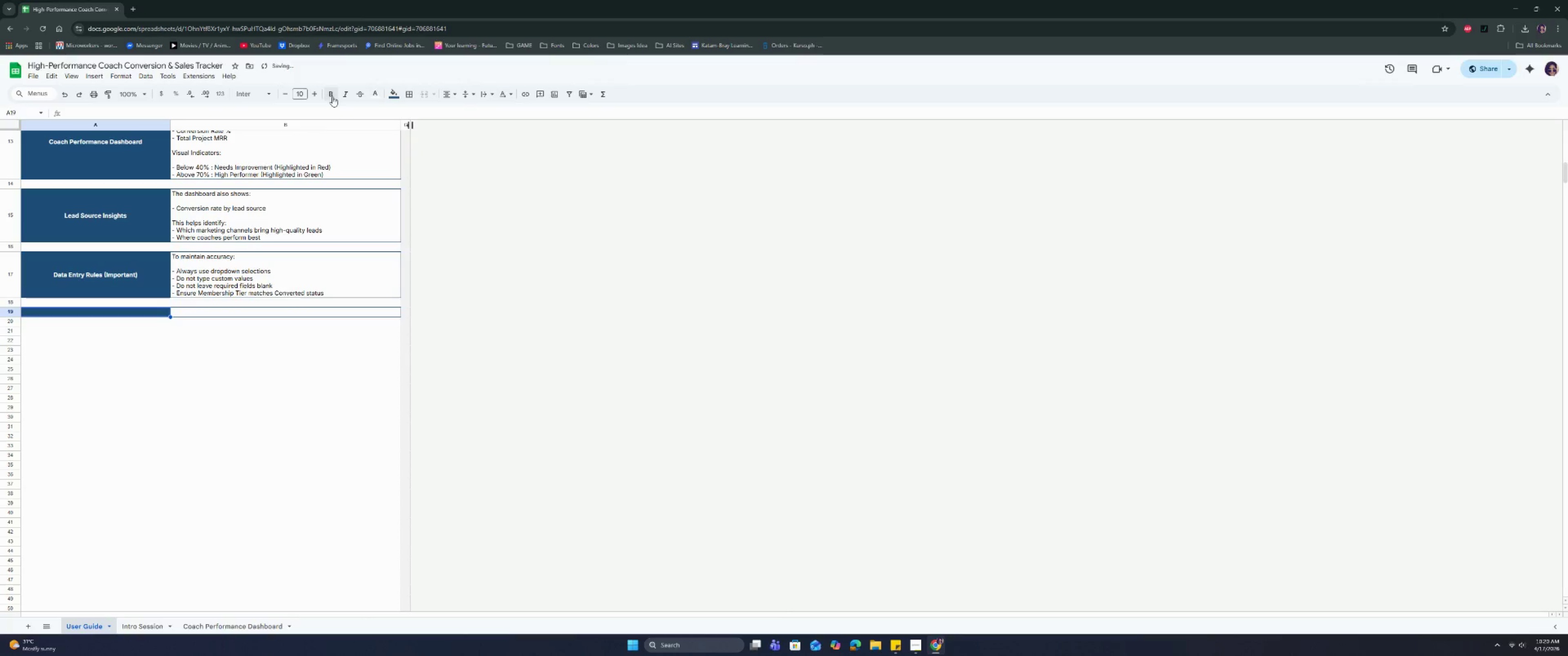 
left_click([326, 95])
 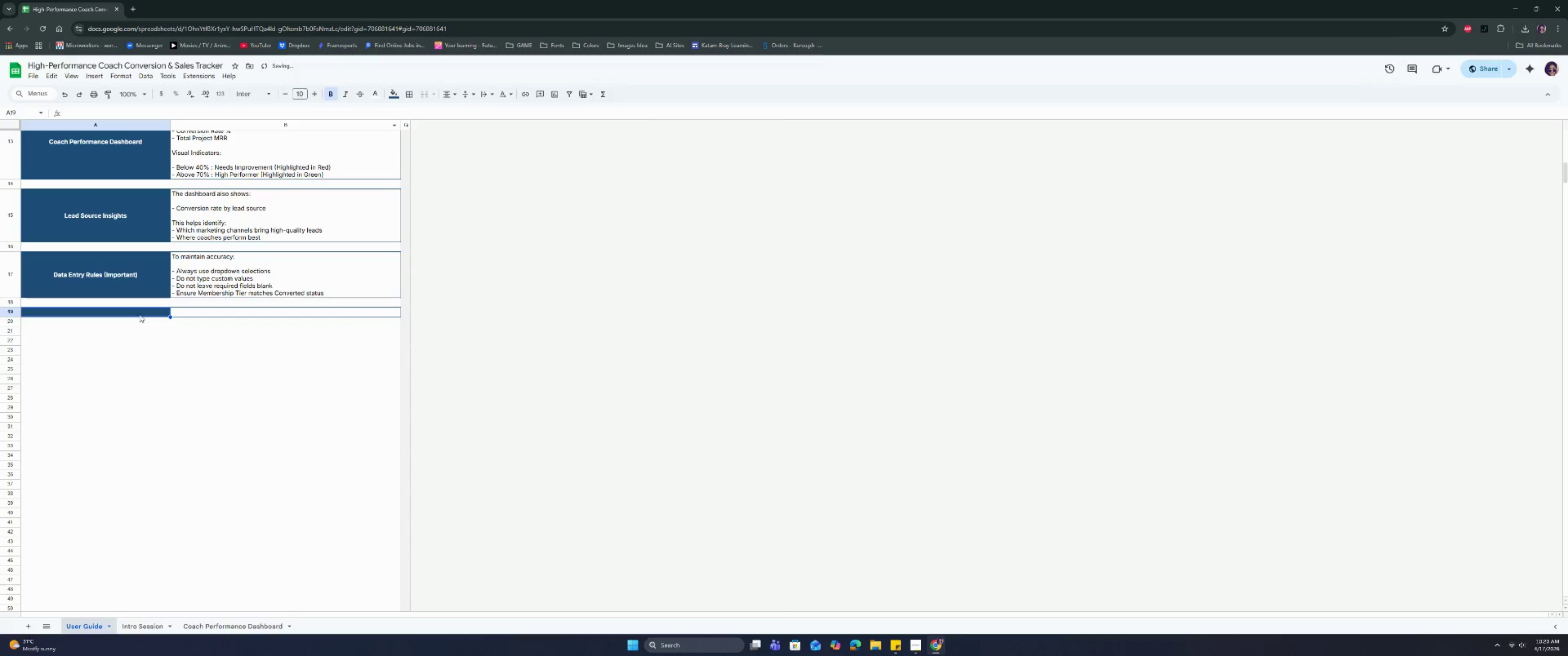 
double_click([139, 314])
 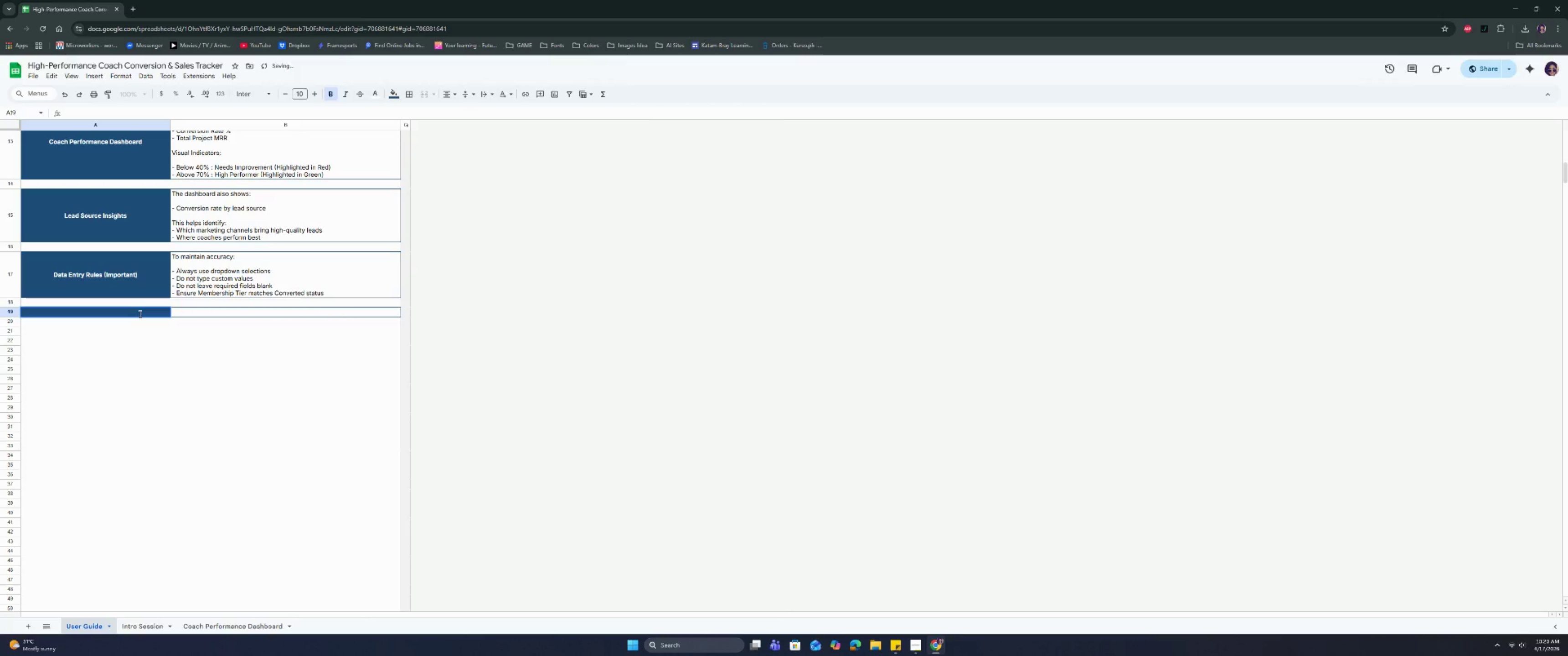 
type(Aas)
key(Backspace)
key(Backspace)
type(ssumt)
key(Backspace)
type(pton)
key(Backspace)
key(Backspace)
type(ion )
key(Backspace)
type(s & Limitations)
key(Tab)
 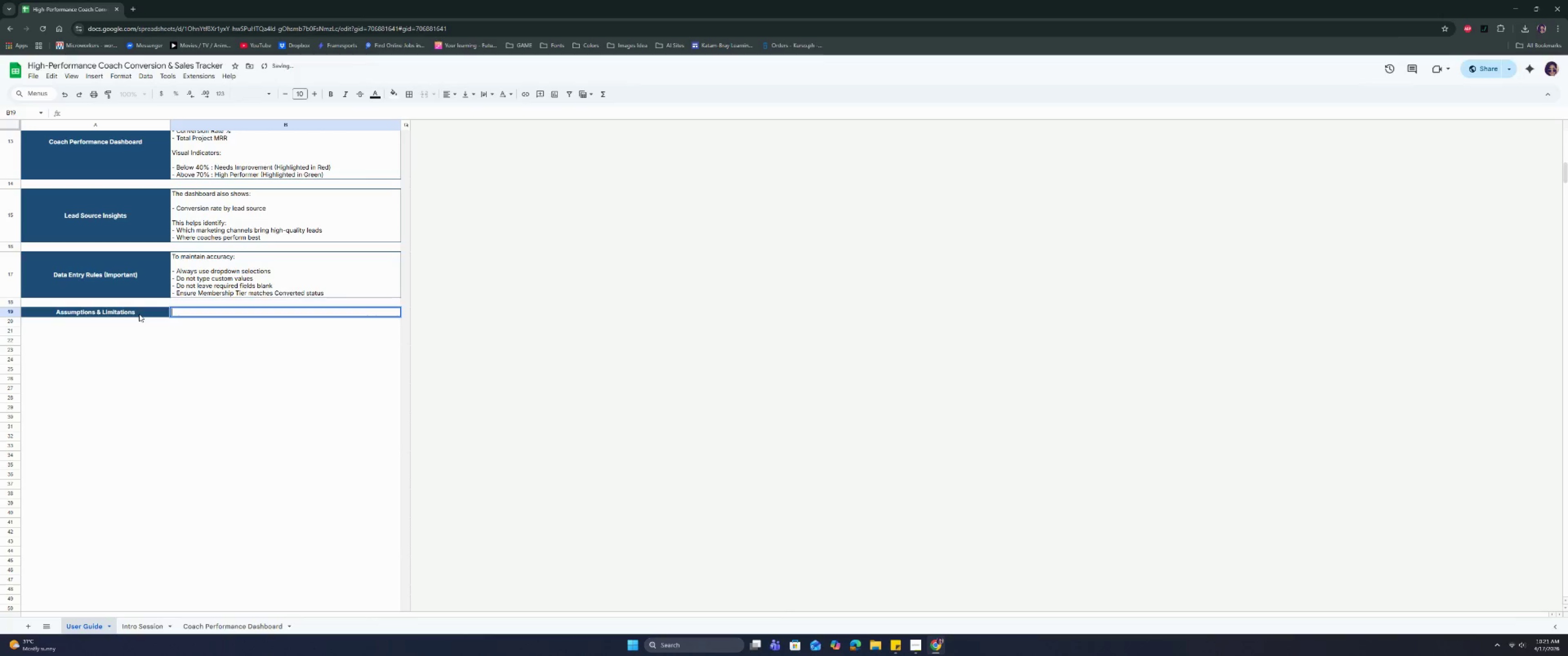 
 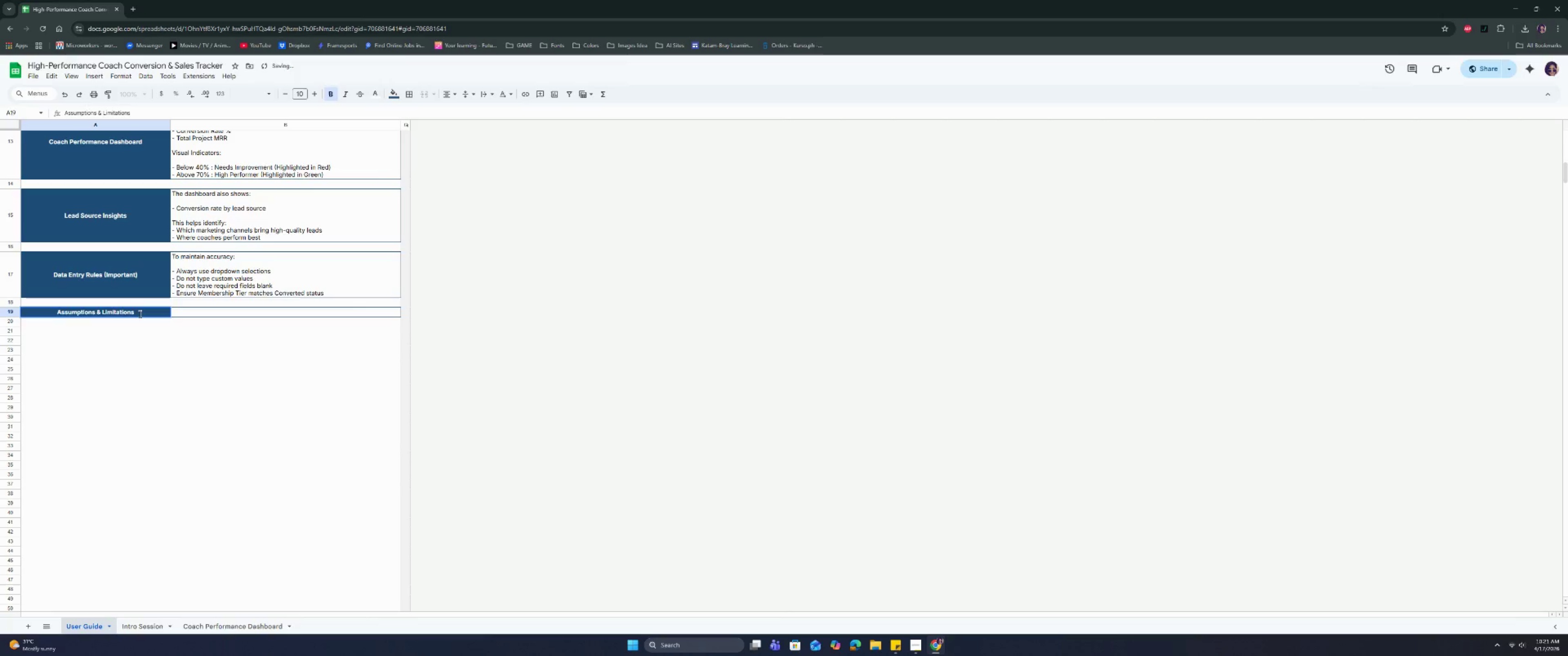 
key(Enter)
 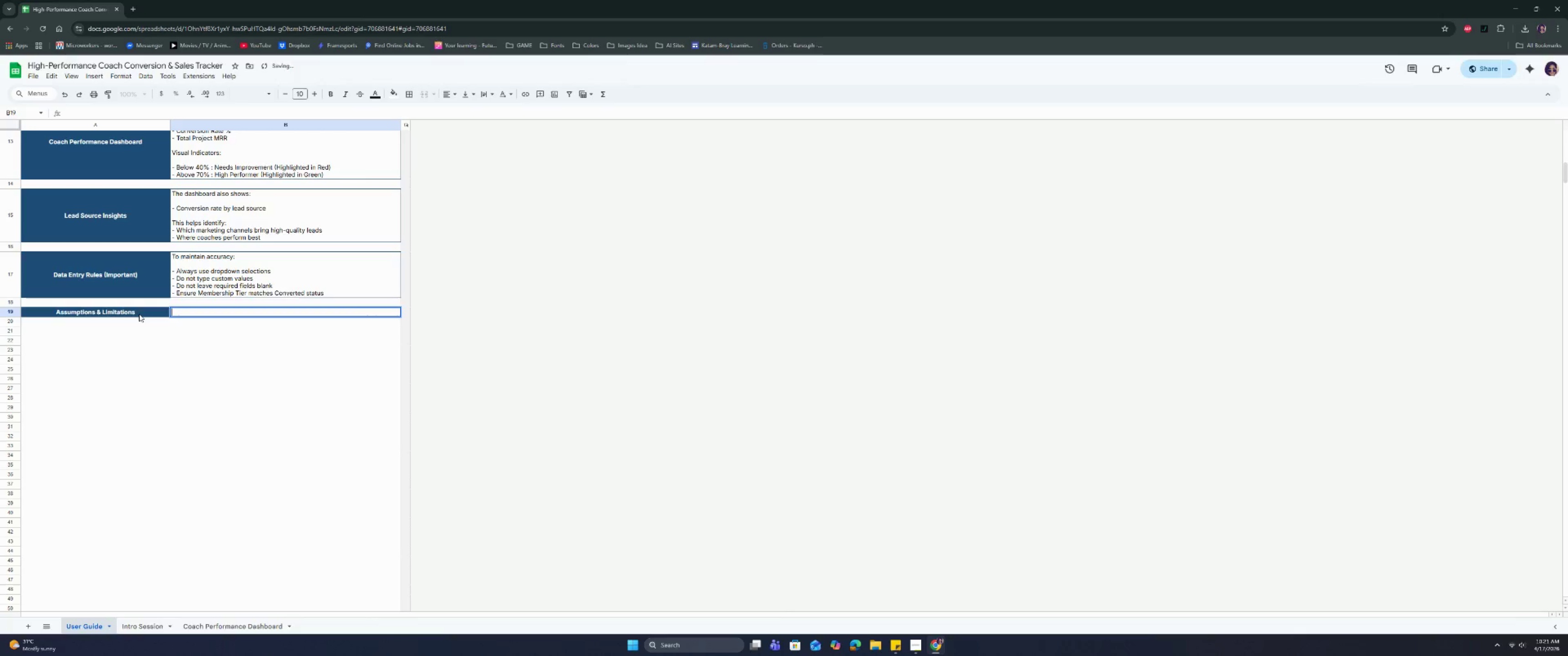 
type(Each conversion = 1 active paying member)
 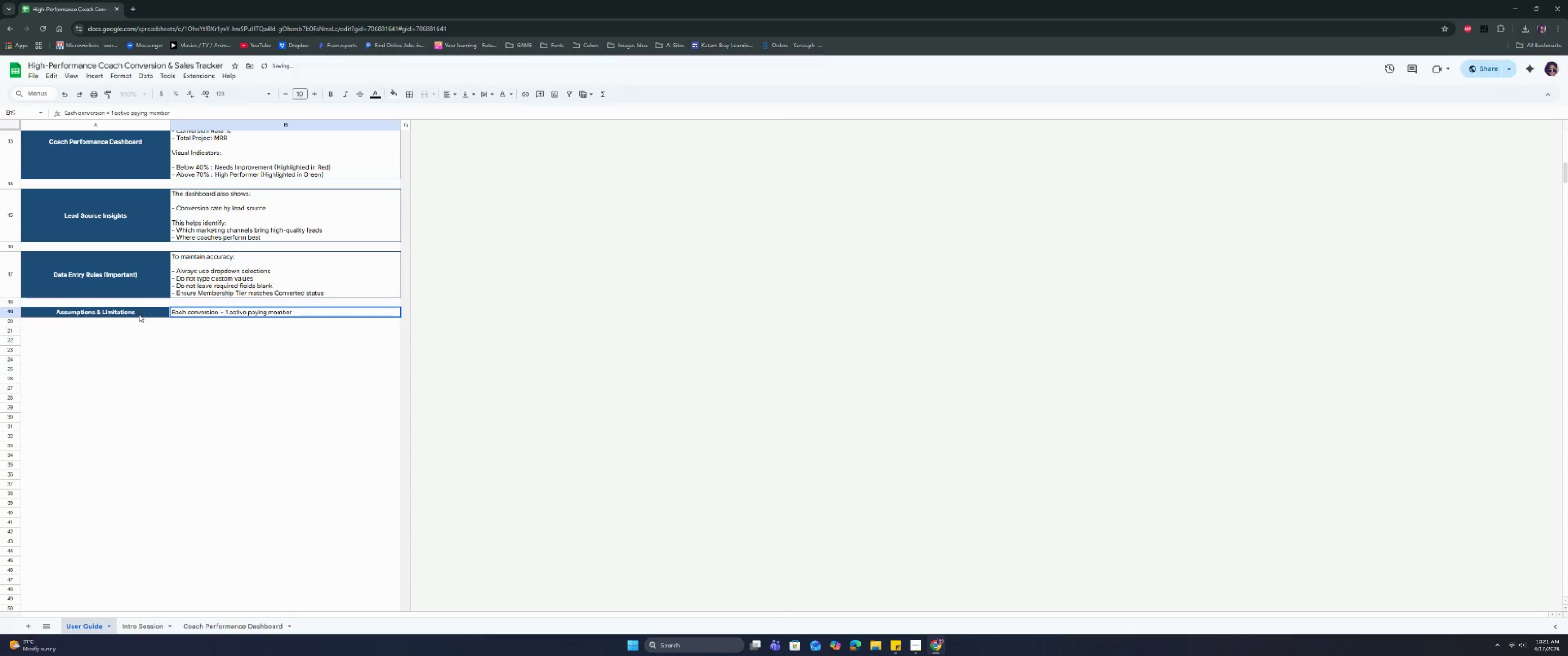 
key(Control+Enter)
 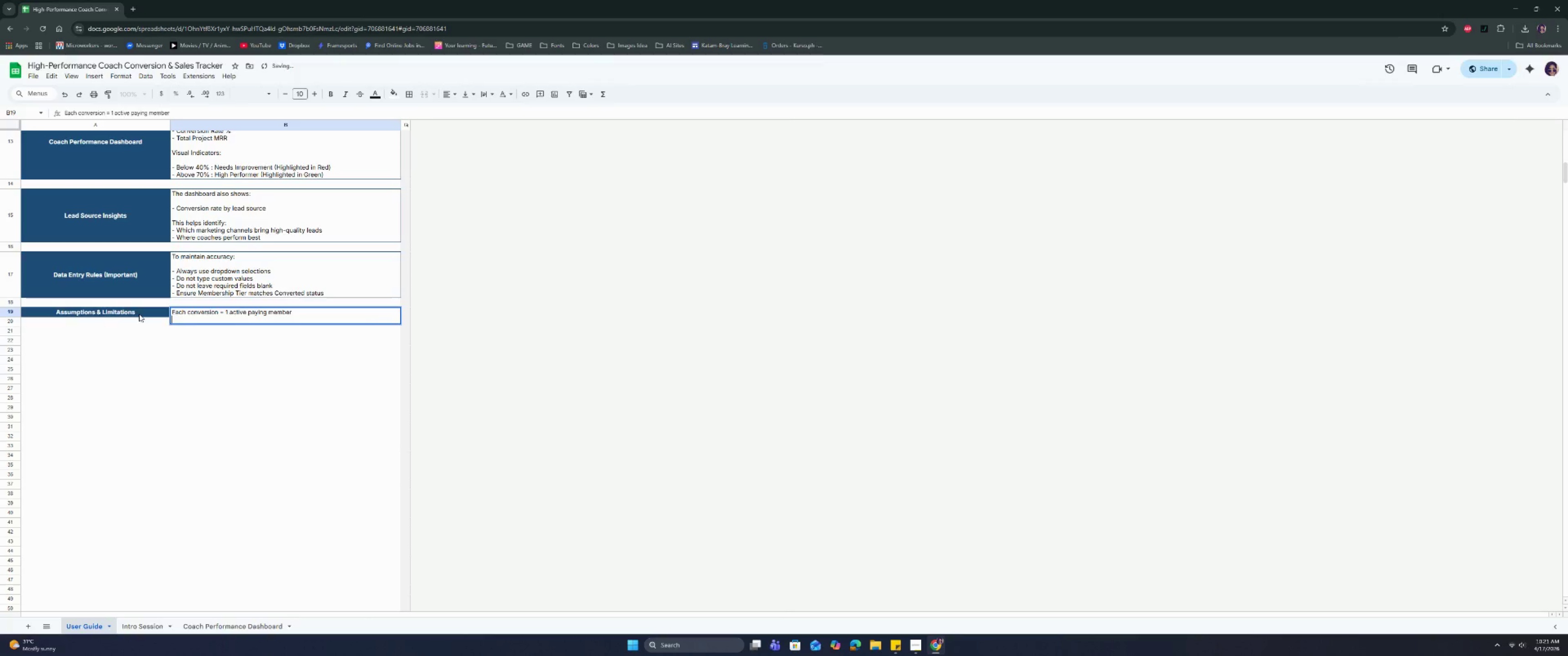 
key(ArrowUp)
 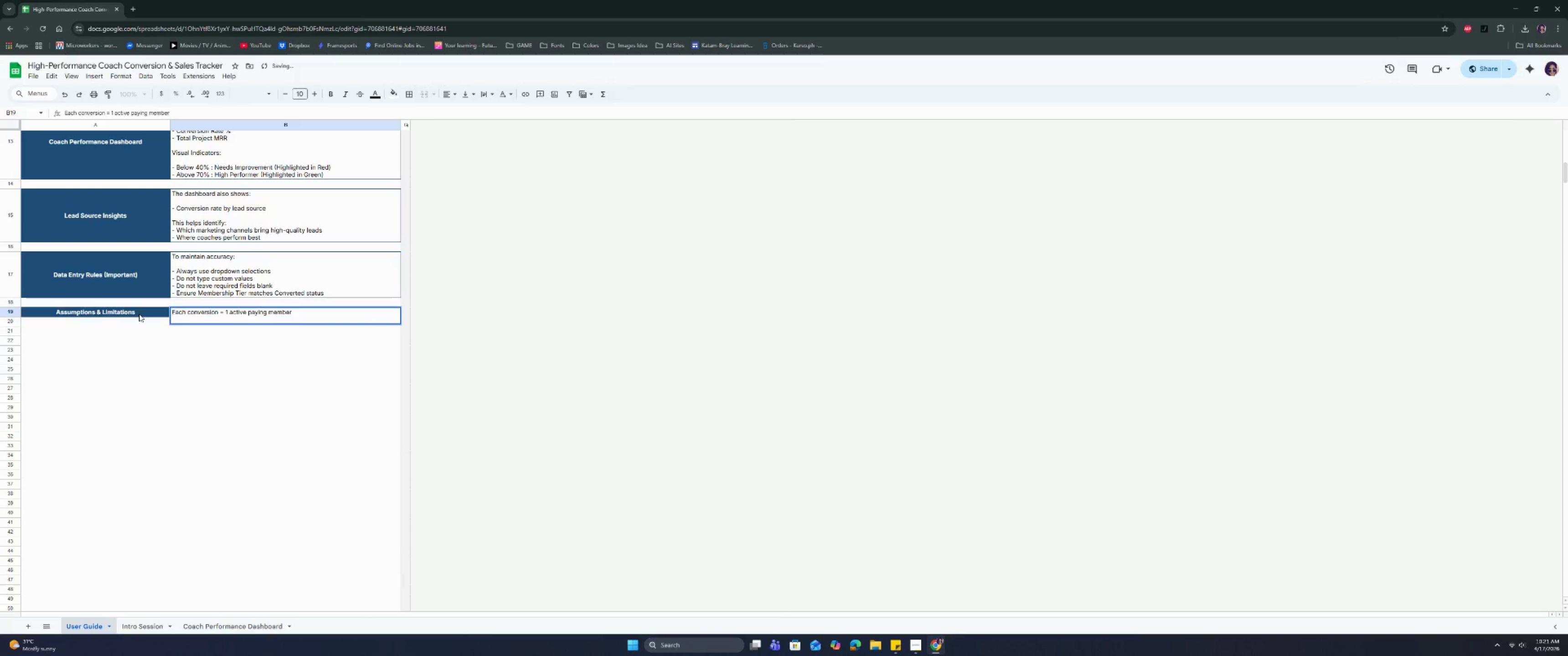 
key(Minus)
 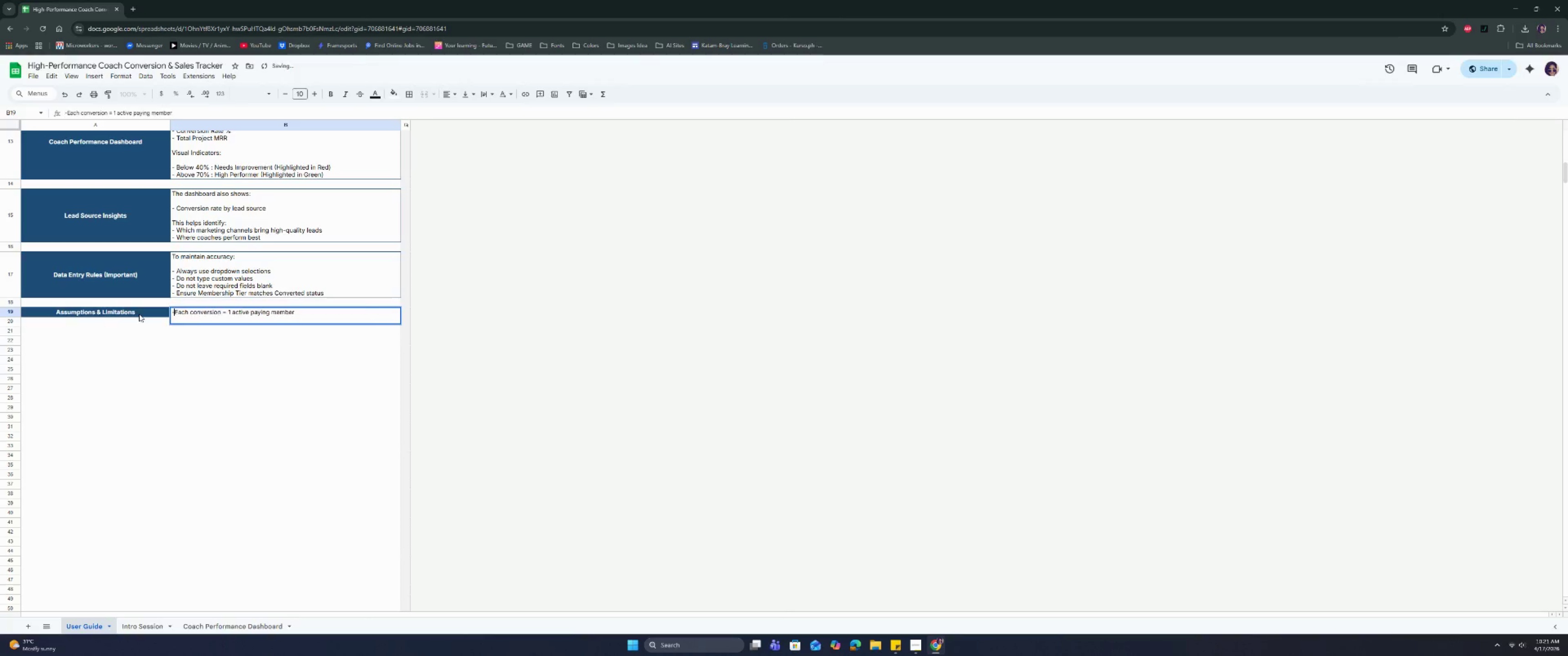 
key(Space)
 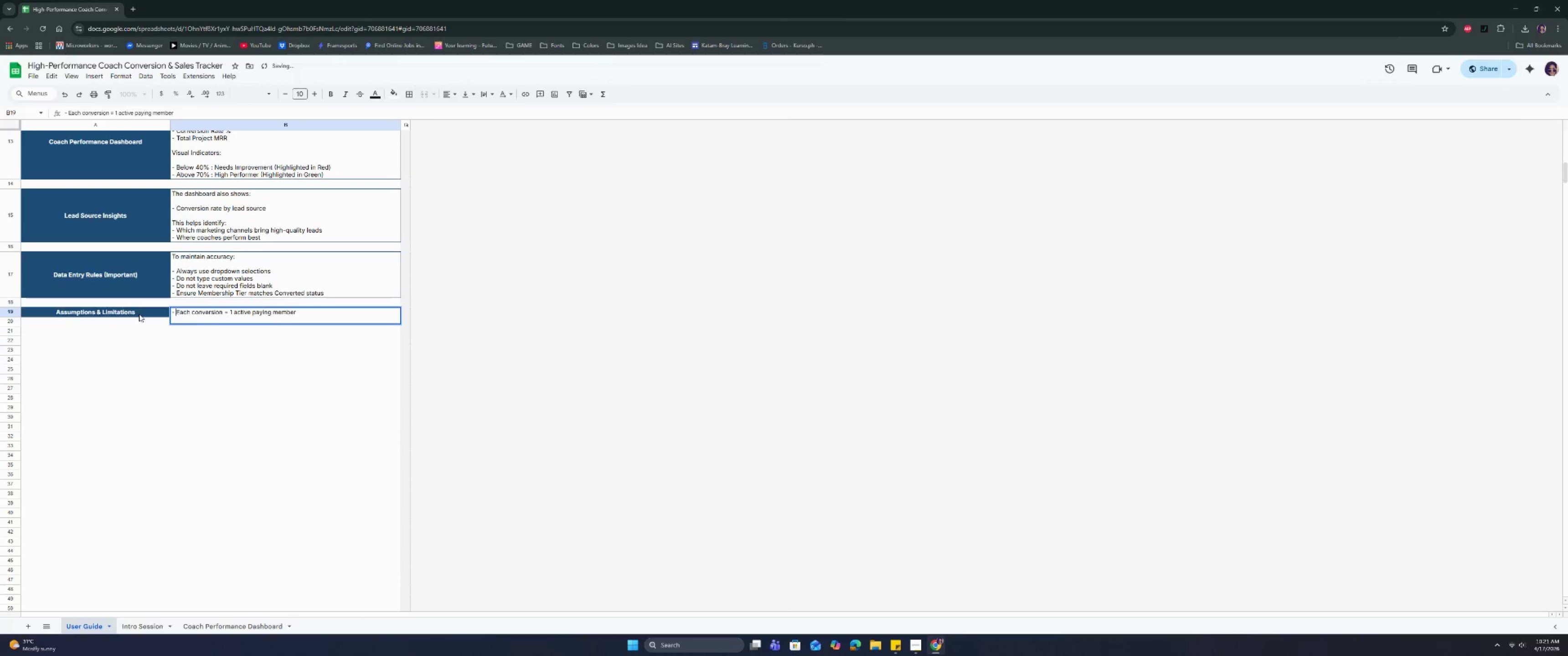 
key(ArrowDown)
 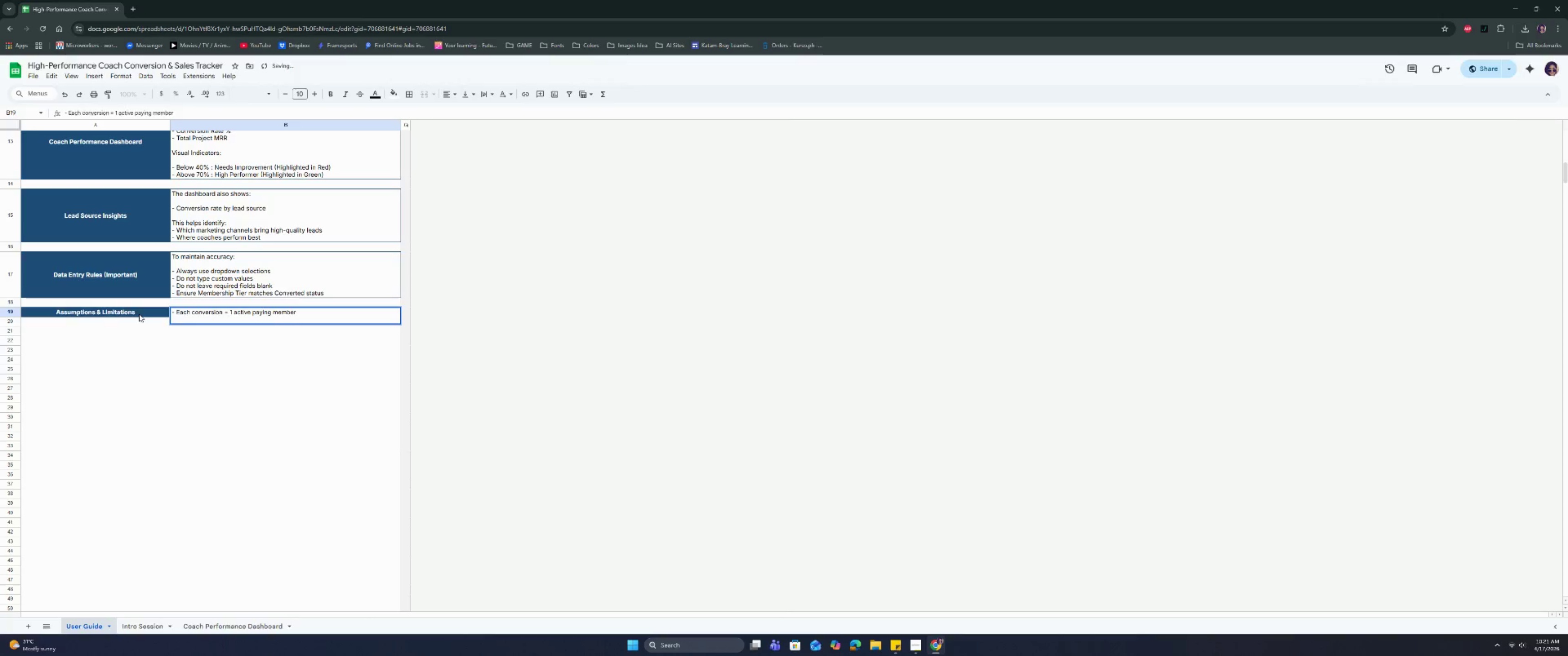 
type(- Revenue is based on full monty pricing)
 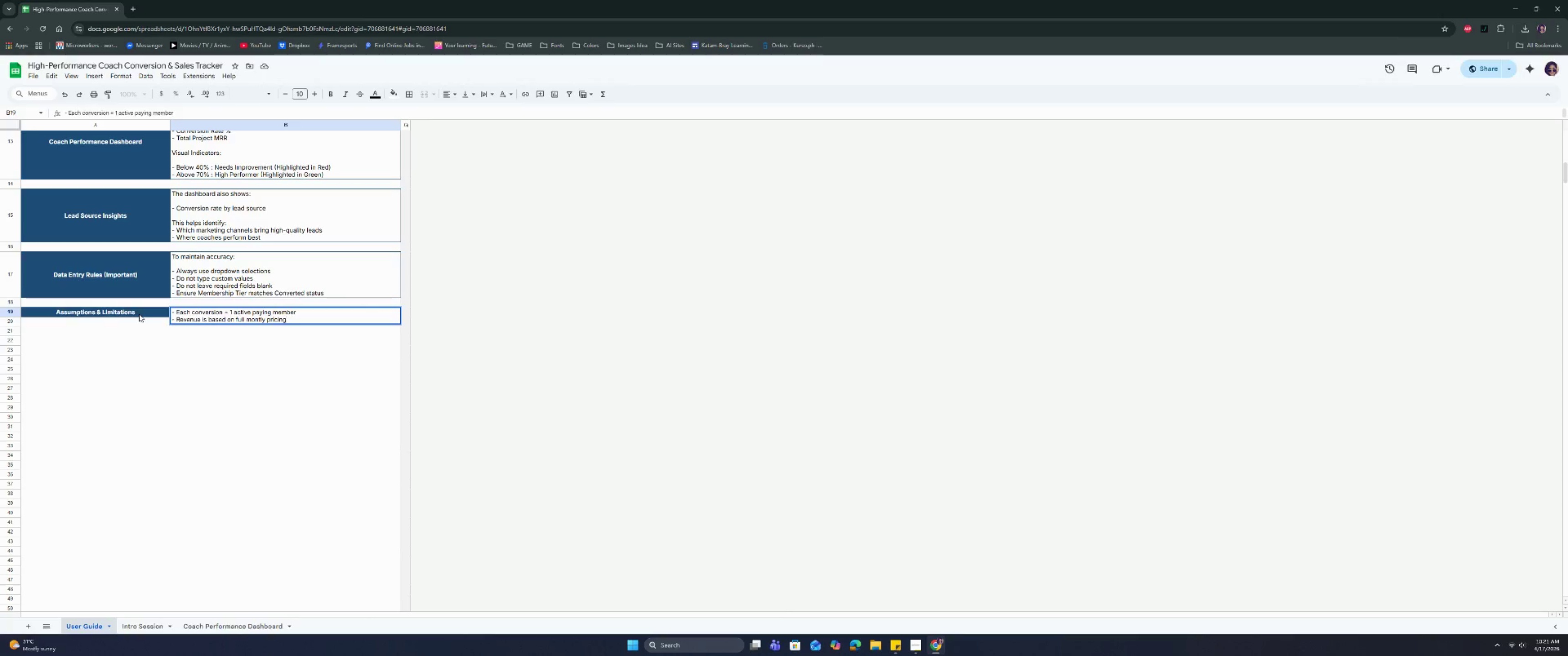 
key(ArrowLeft)
 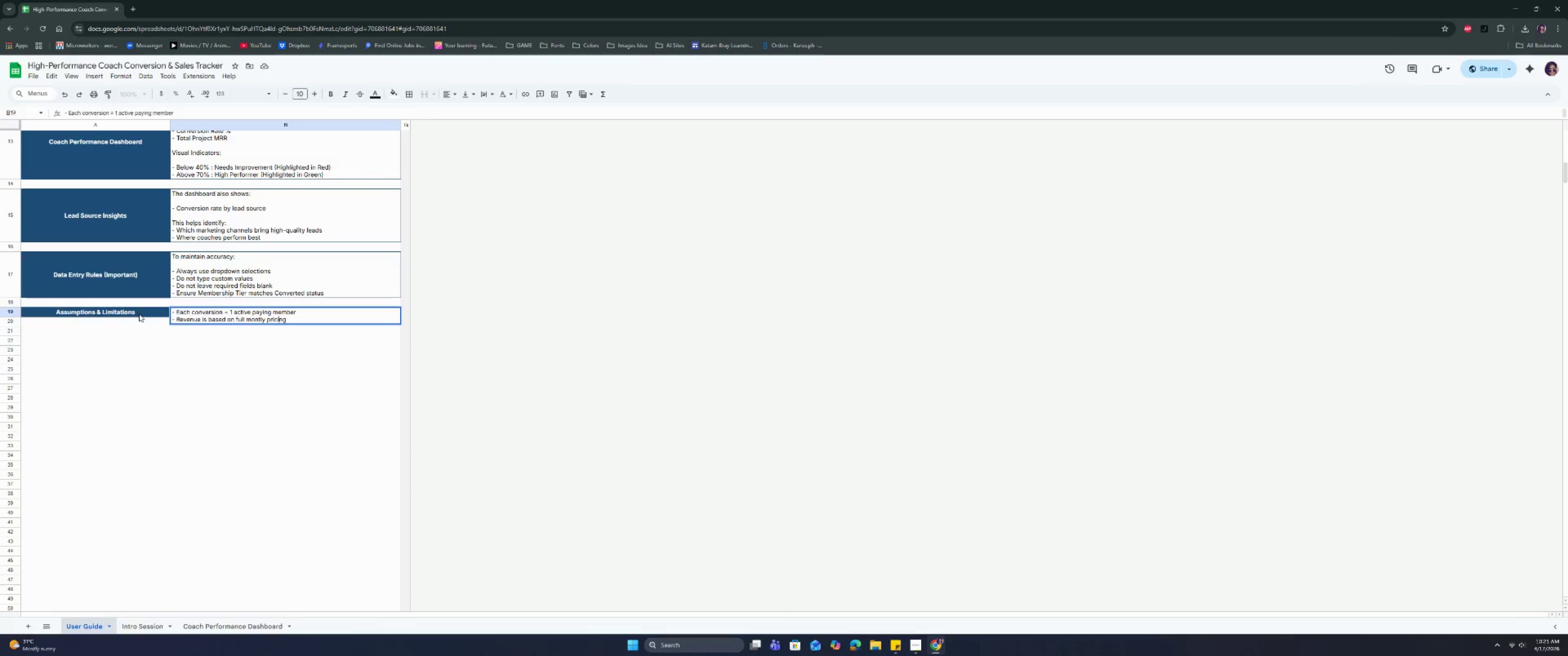 
key(ArrowLeft)
 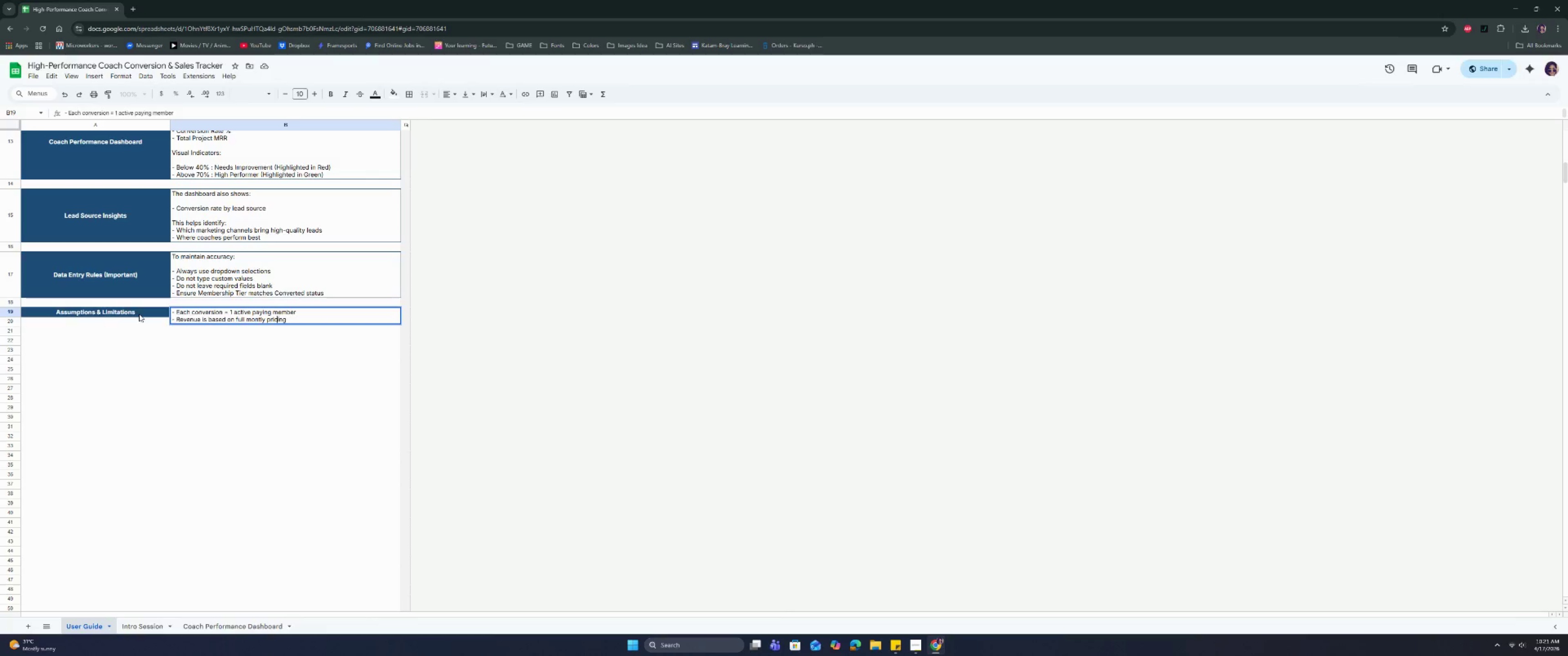 
hold_key(key=ArrowLeft, duration=0.63)
 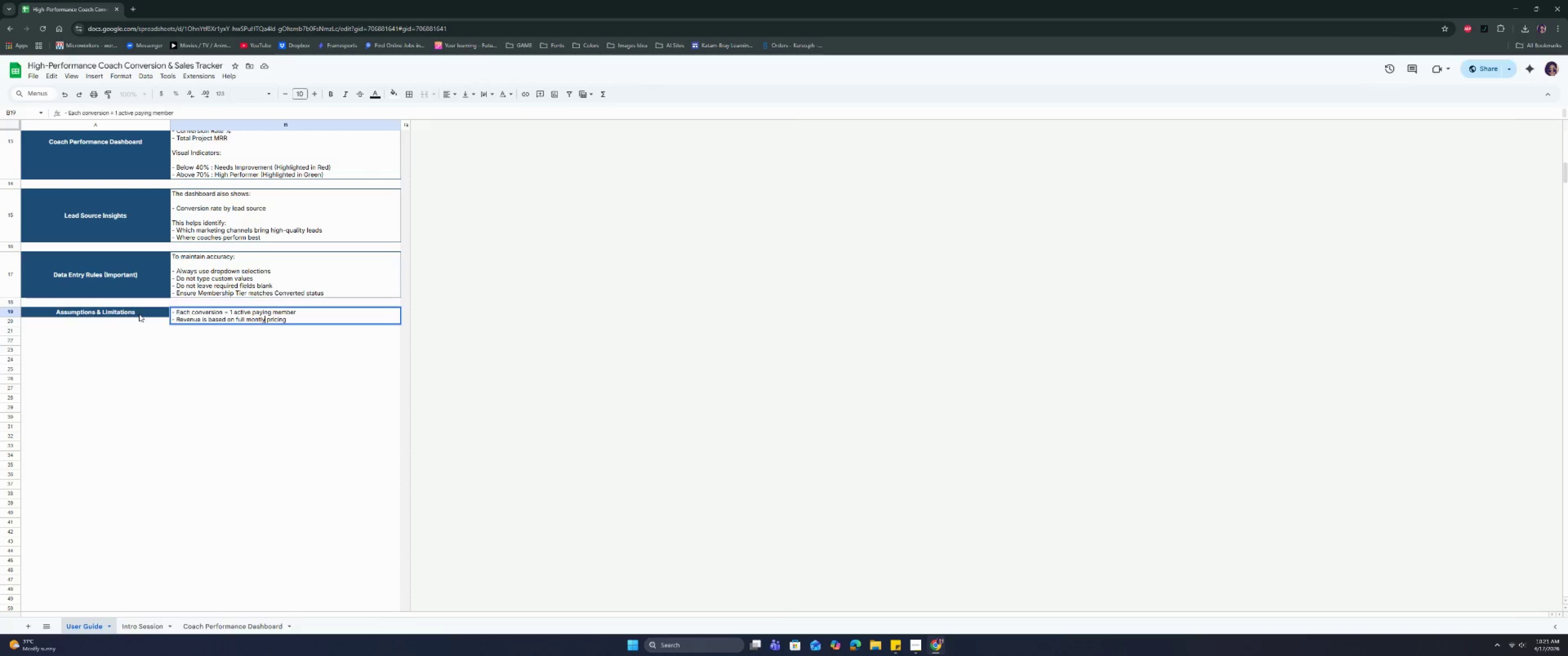 
key(ArrowLeft)
 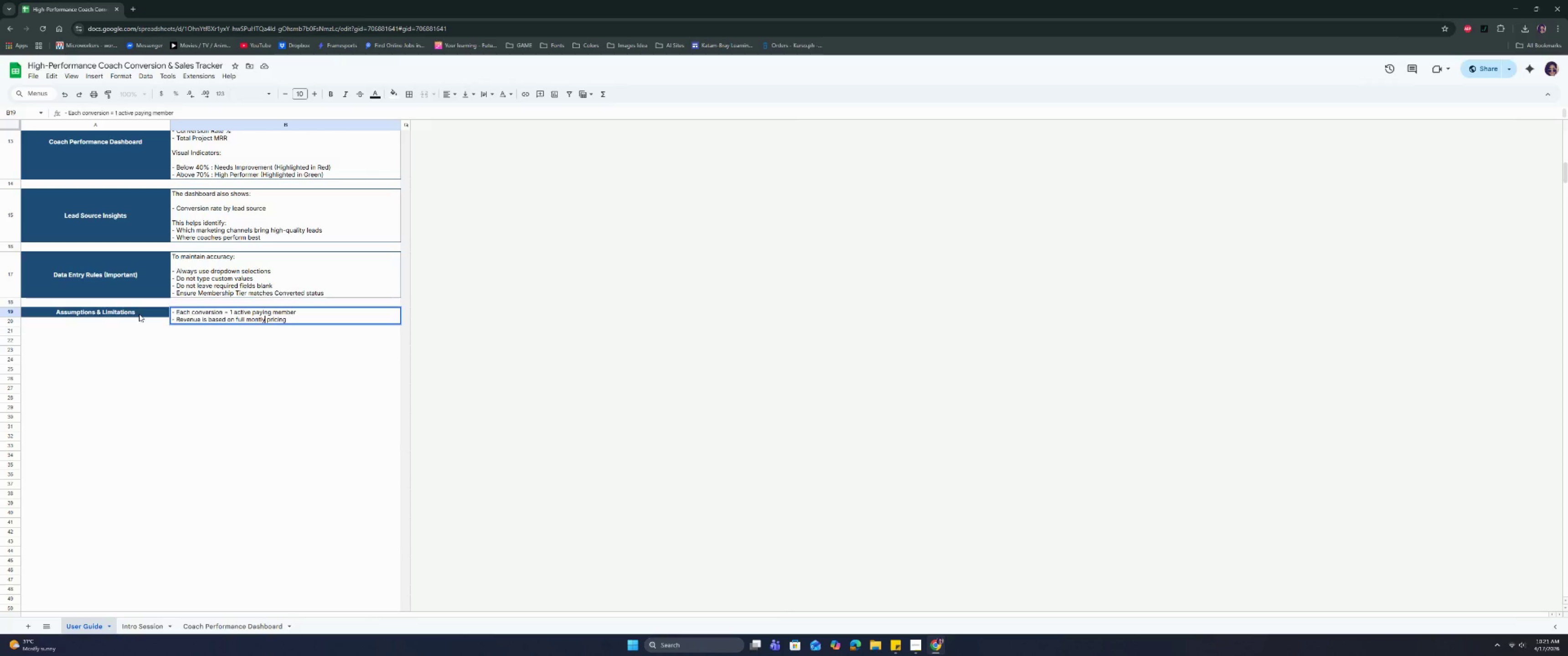 
key(ArrowLeft)
 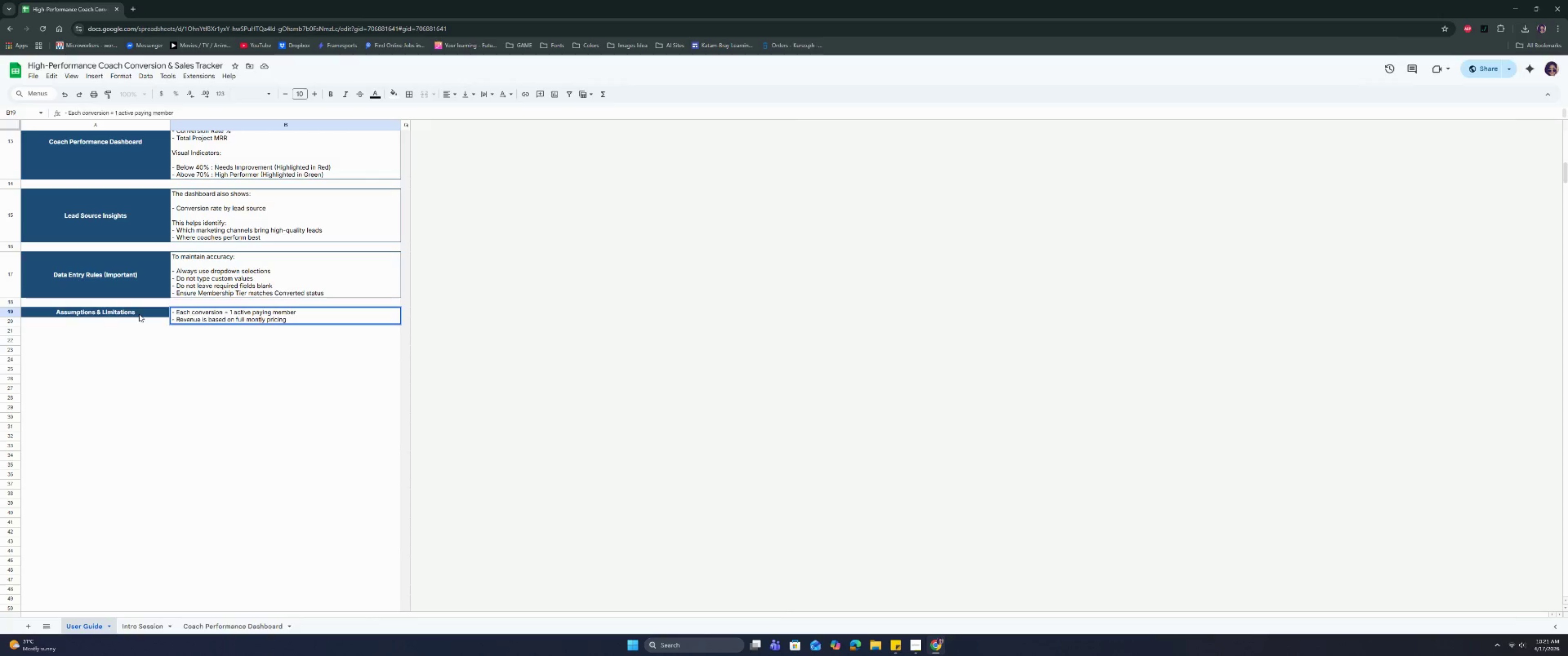 
key(ArrowLeft)
 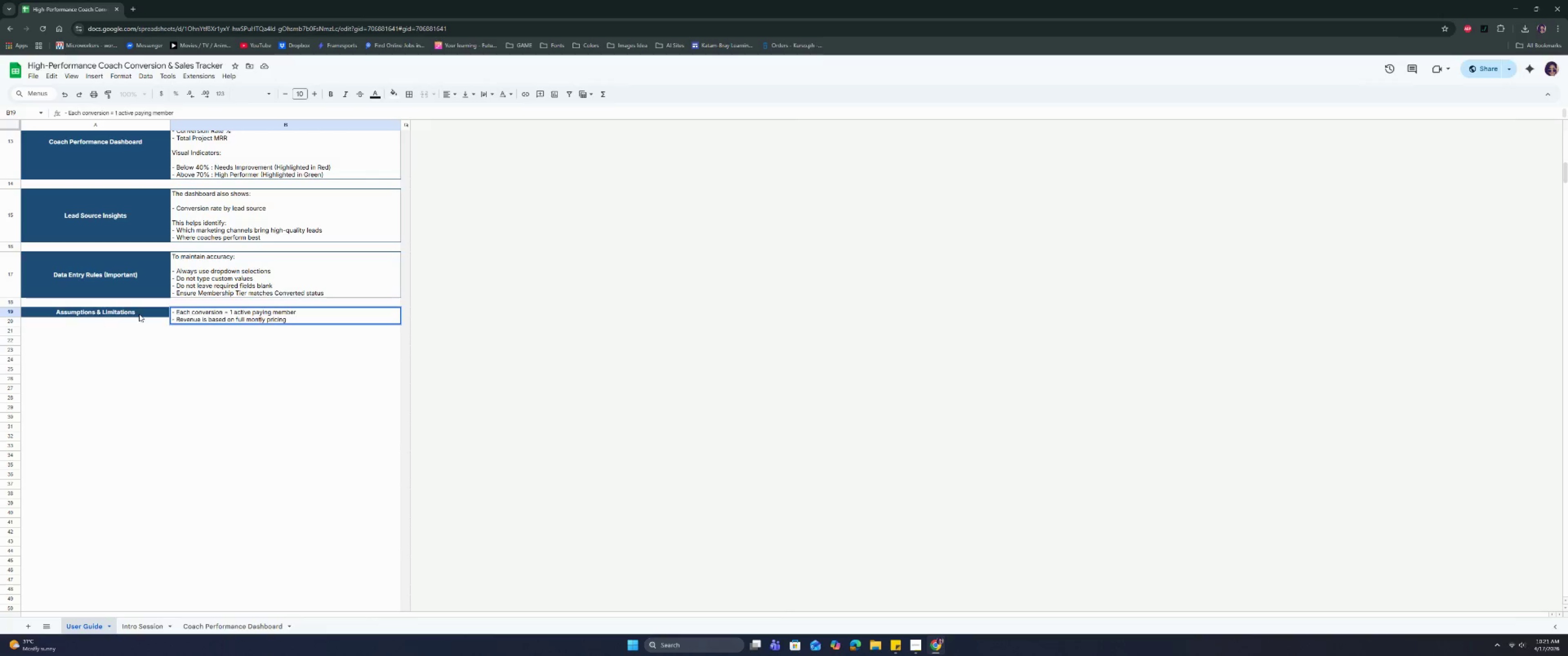 
key(H)
 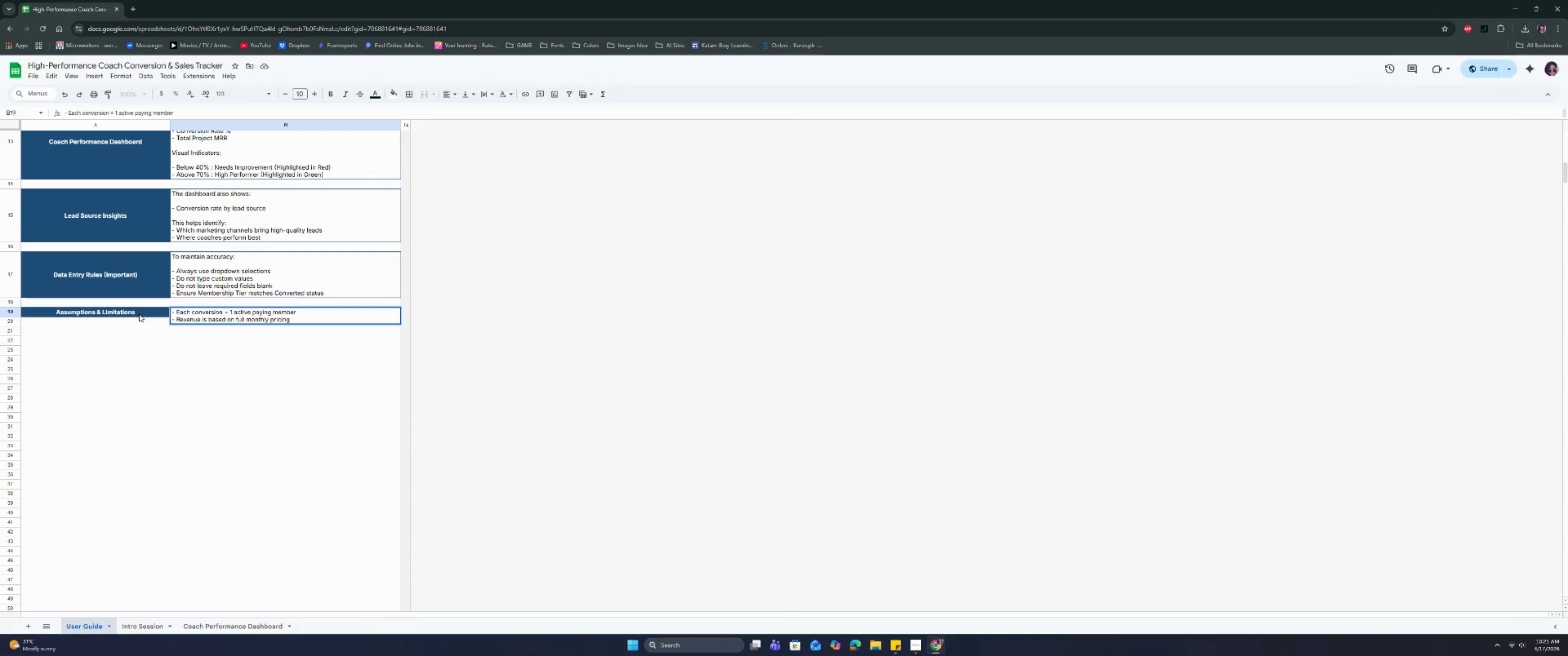 
hold_key(key=ArrowRight, duration=0.92)
 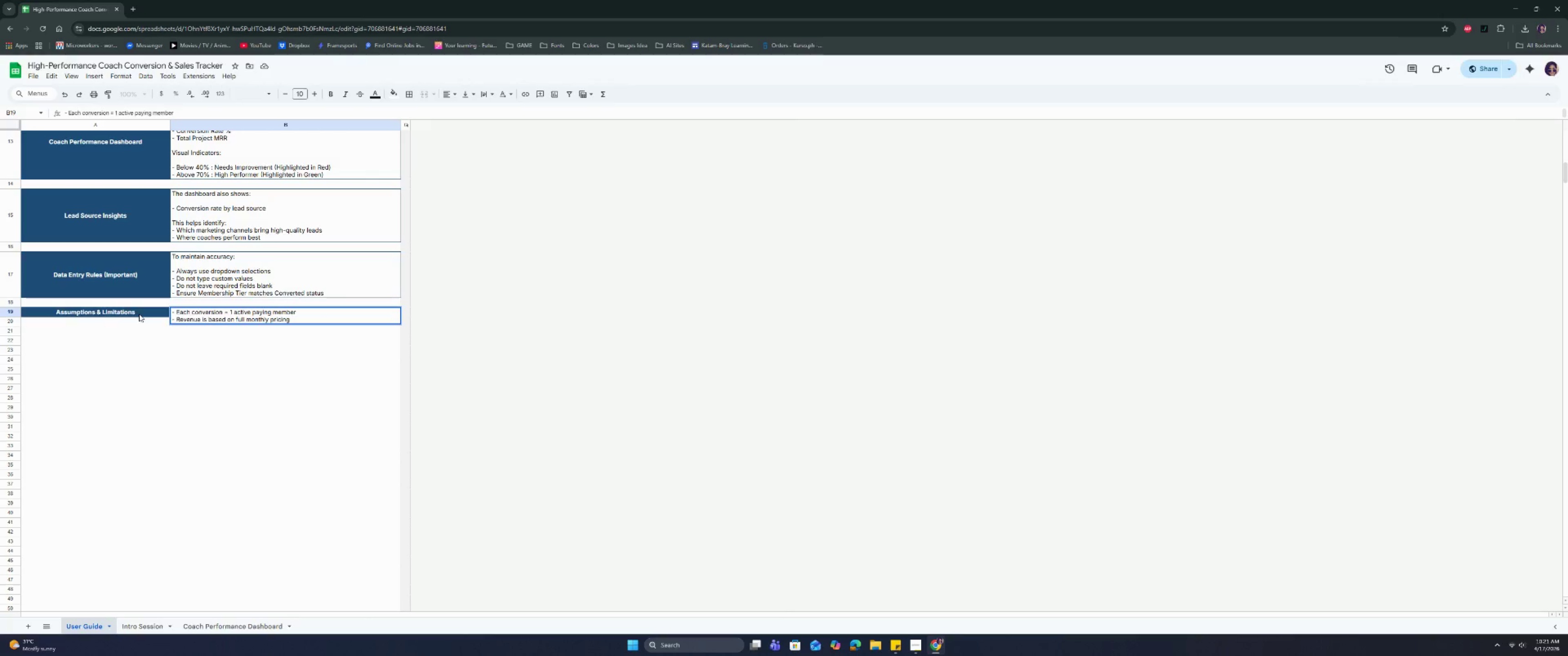 
key(Control+Enter)
 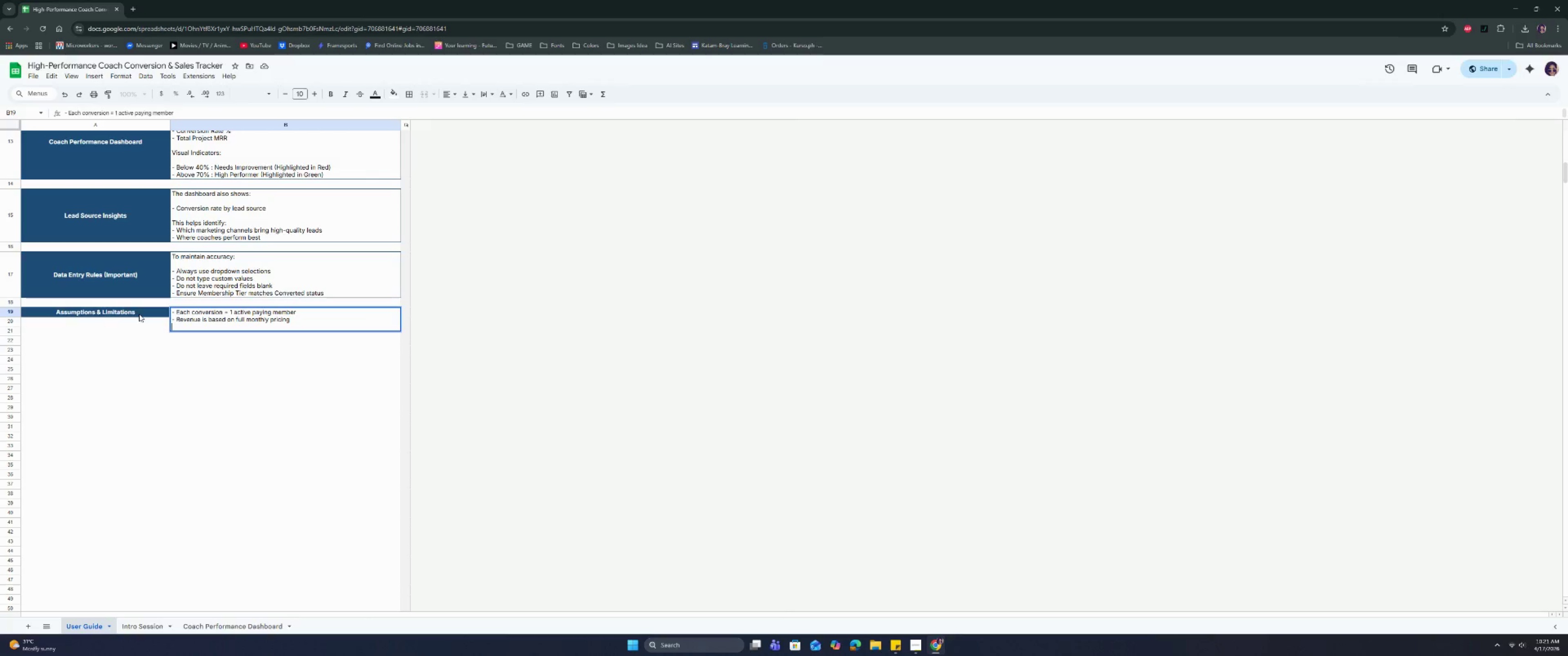 
type(- No chru)
key(Backspace)
key(Backspace)
type(urn or te)
key(Backspace)
key(Backspace)
type(retention tracking included)
 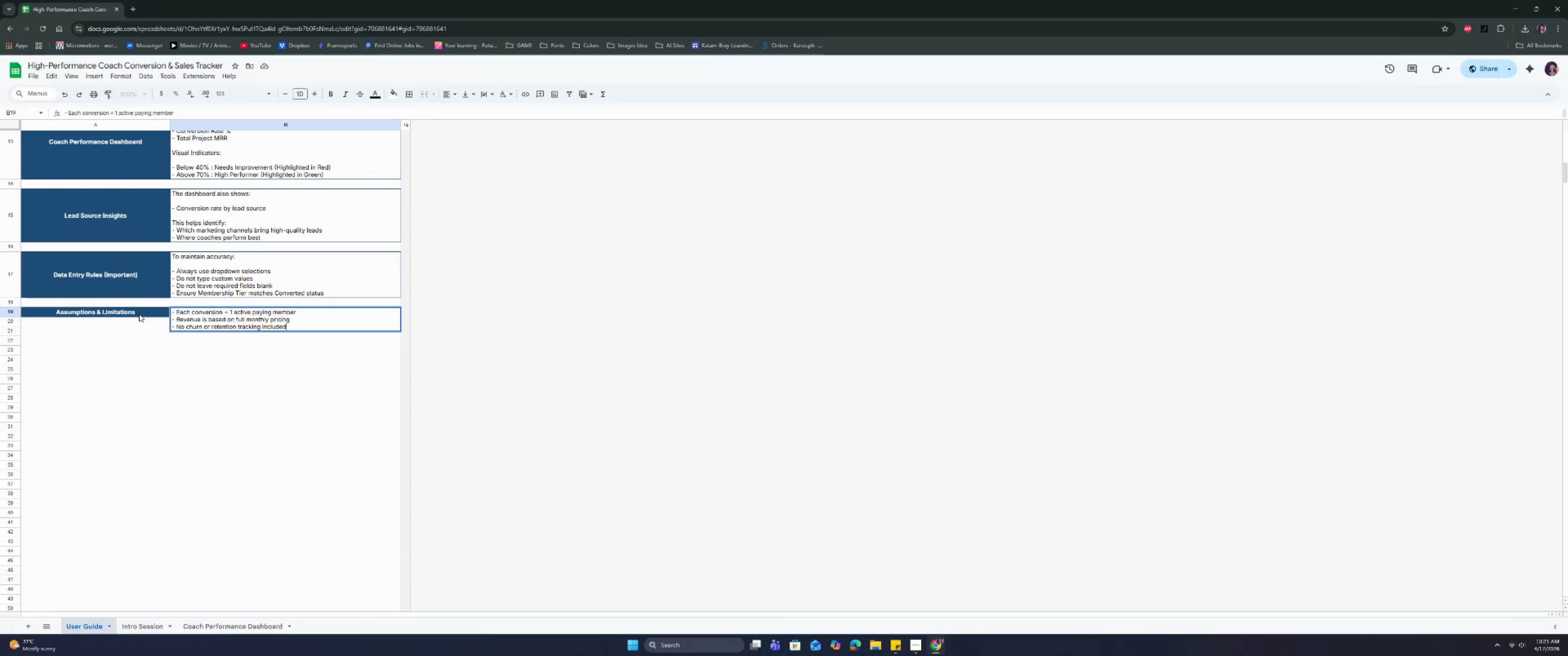 
key(Control+Enter)
 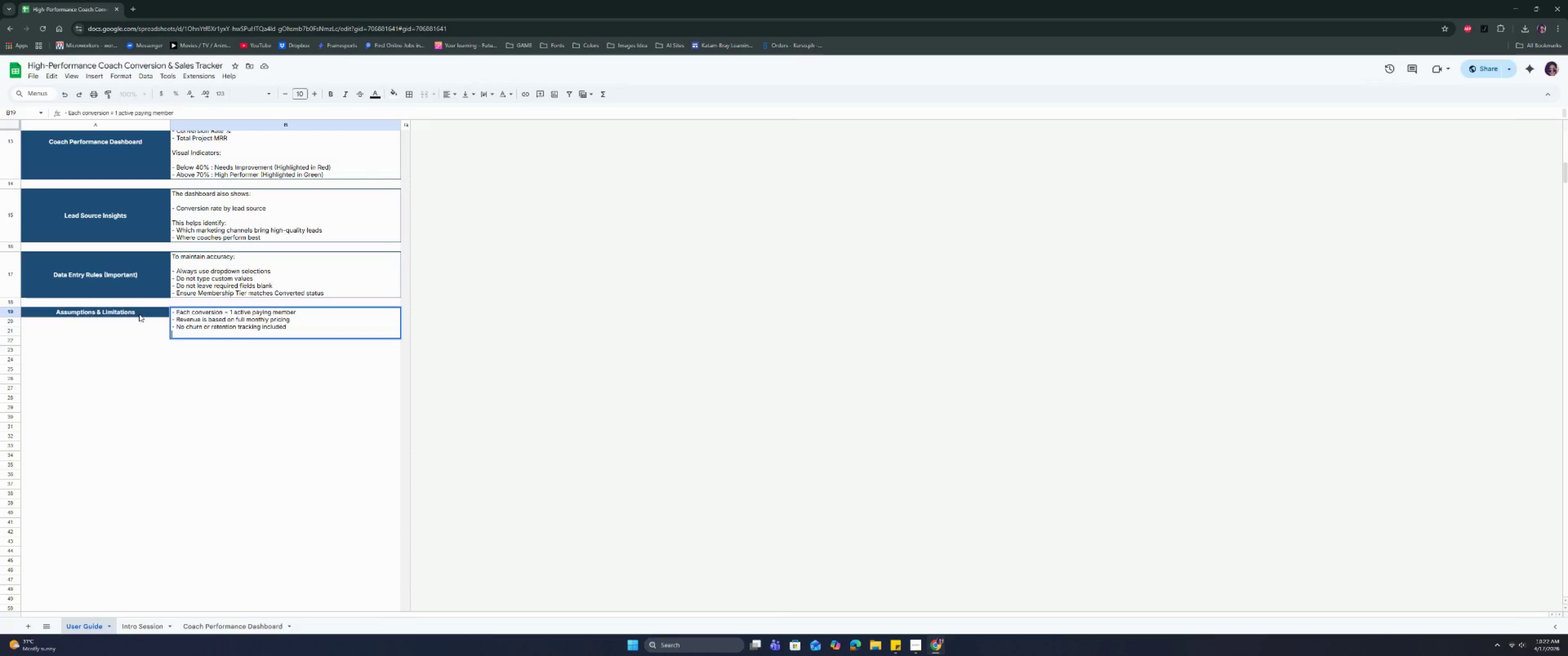 
type(- HJ)
key(Backspace)
type(istro)
key(Backspace)
key(Backspace)
type(orical oe)
key(Backspace)
key(Backspace)
type(performance is based only on entered data.)
key(Backspace)
 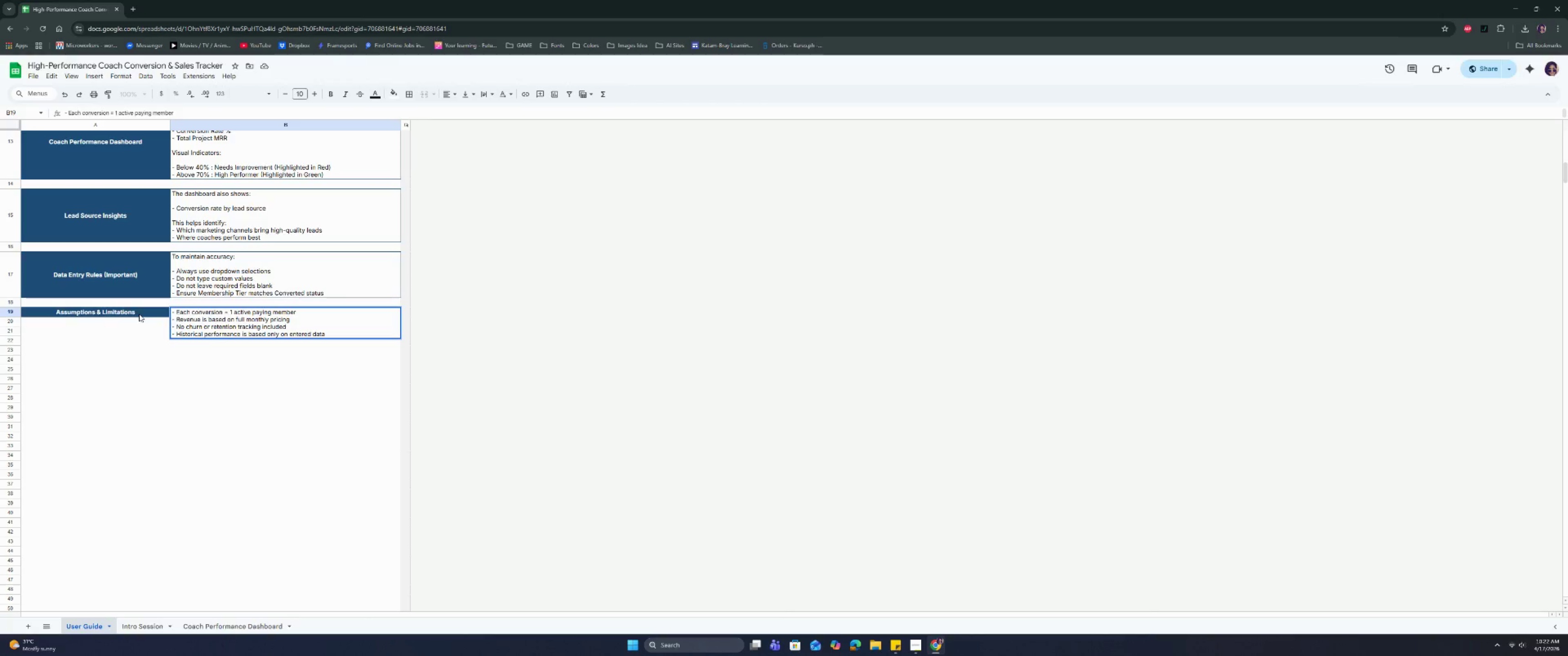 
key(Enter)
 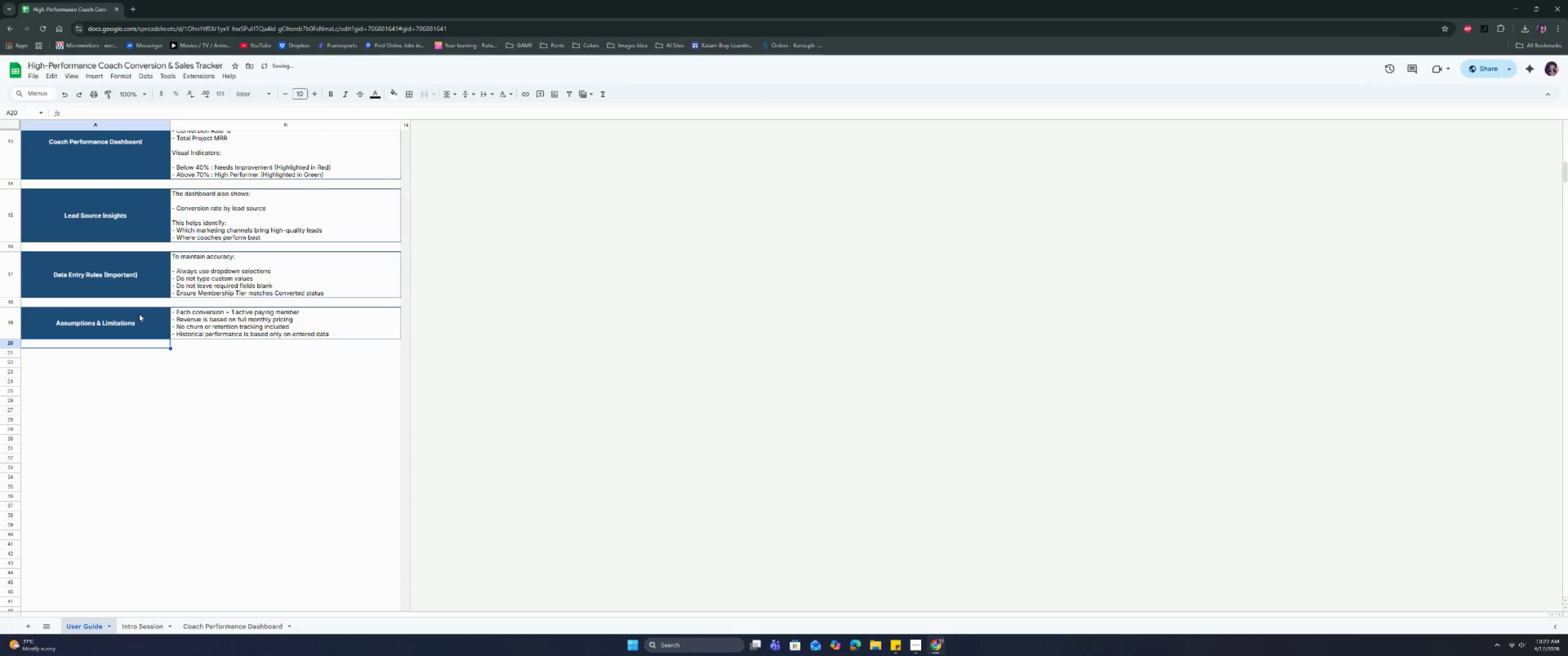 
scroll: coordinate [139, 314], scroll_direction: down, amount: 2.0
 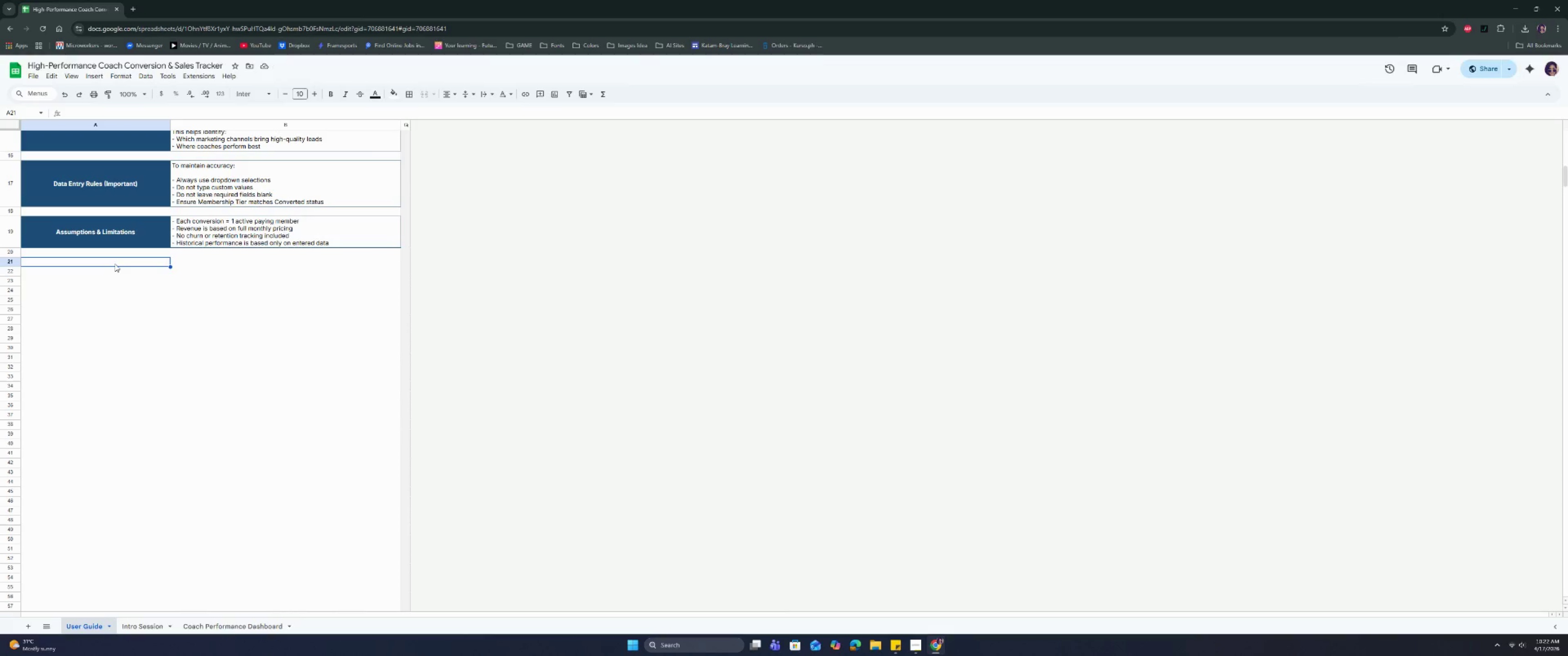 
left_click_drag(start_coordinate=[115, 264], to_coordinate=[208, 266])
 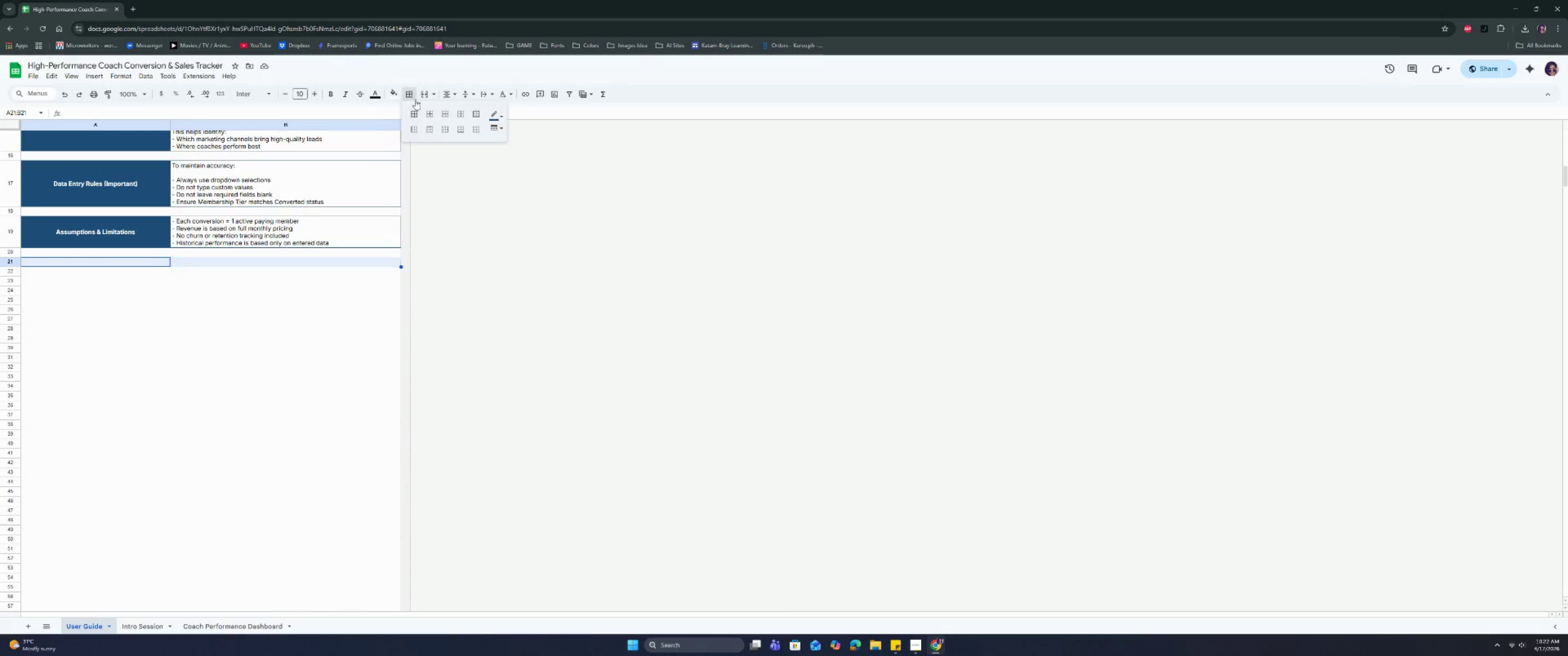 
double_click([417, 113])
 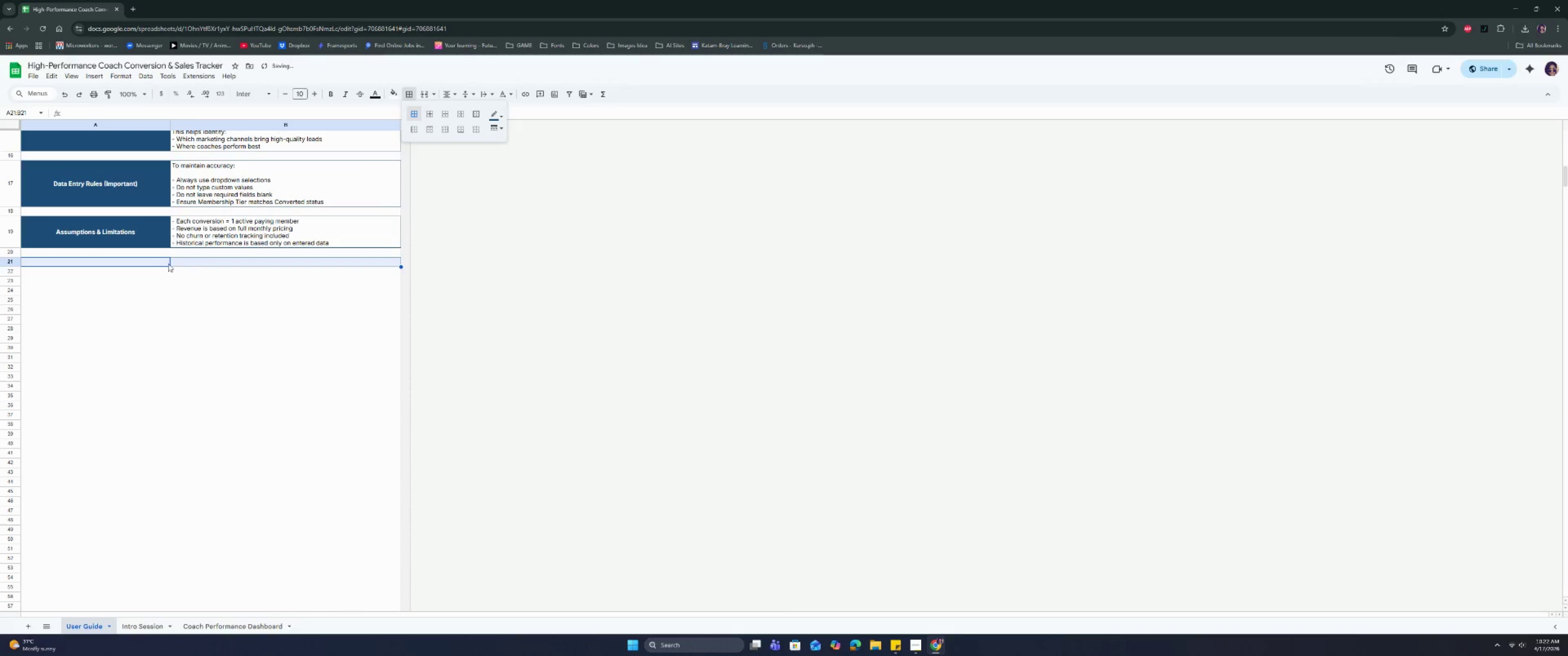 
left_click([166, 264])
 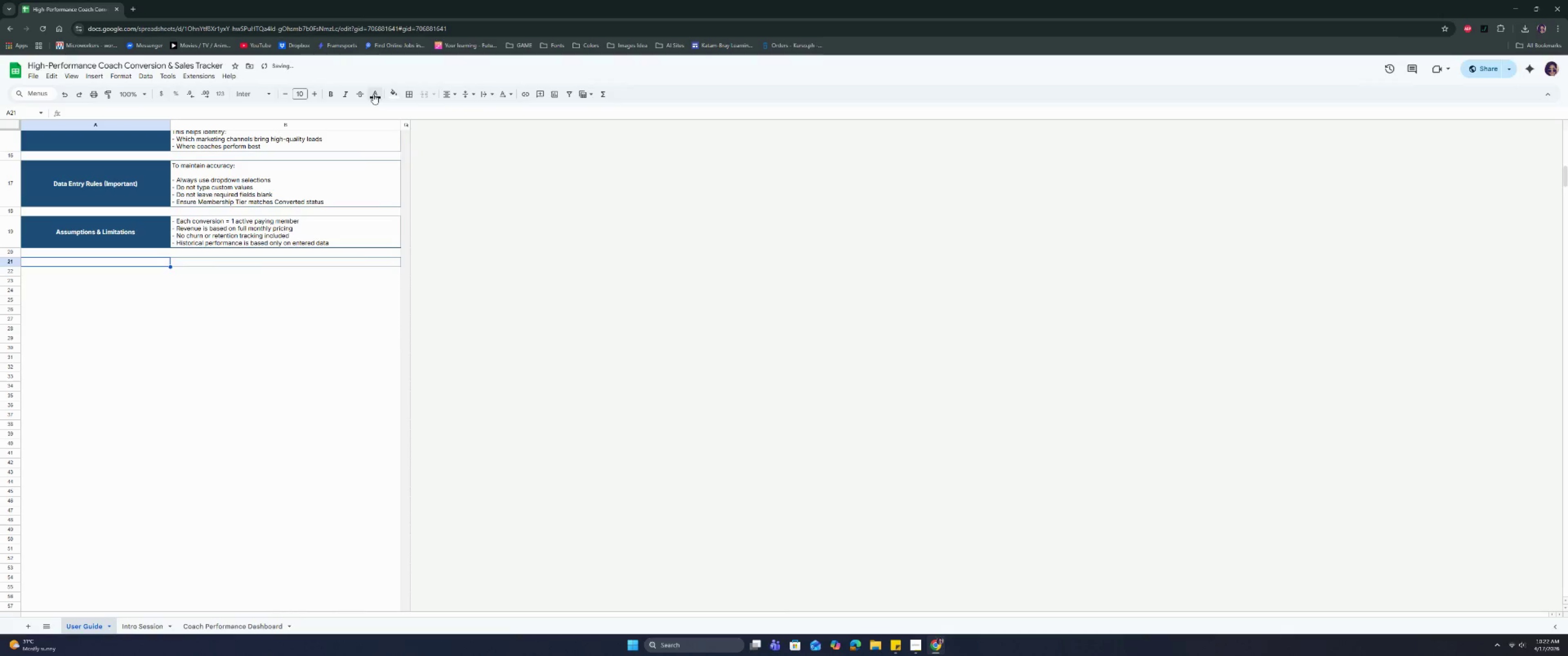 
left_click([397, 94])
 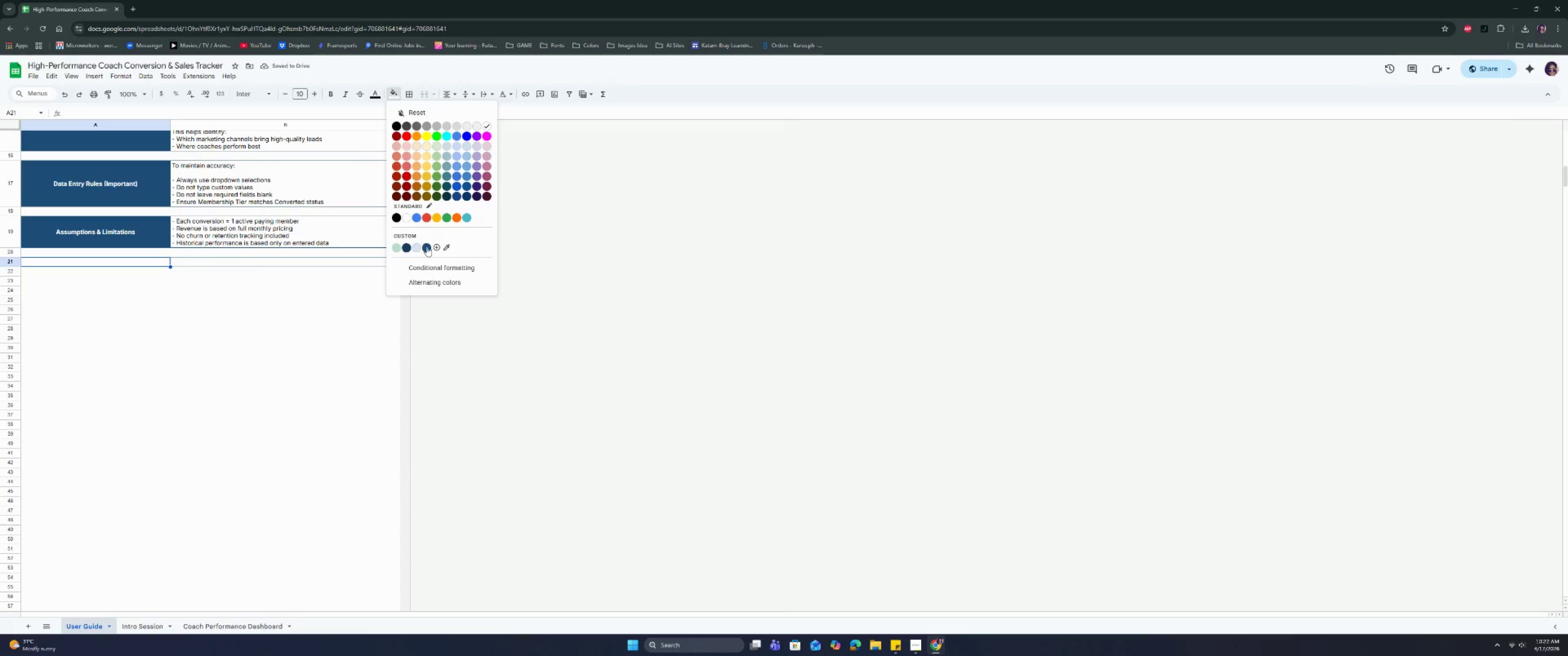 
left_click([428, 249])
 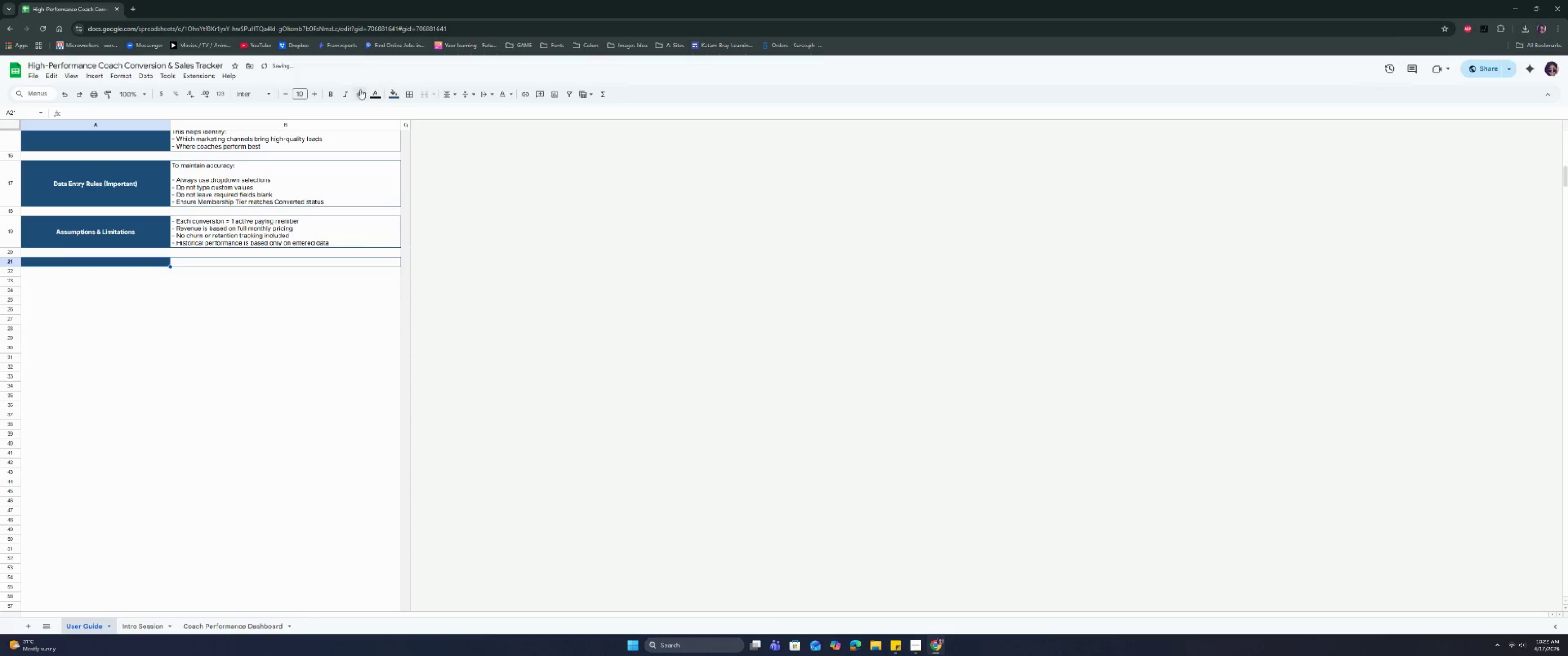 
left_click([375, 93])
 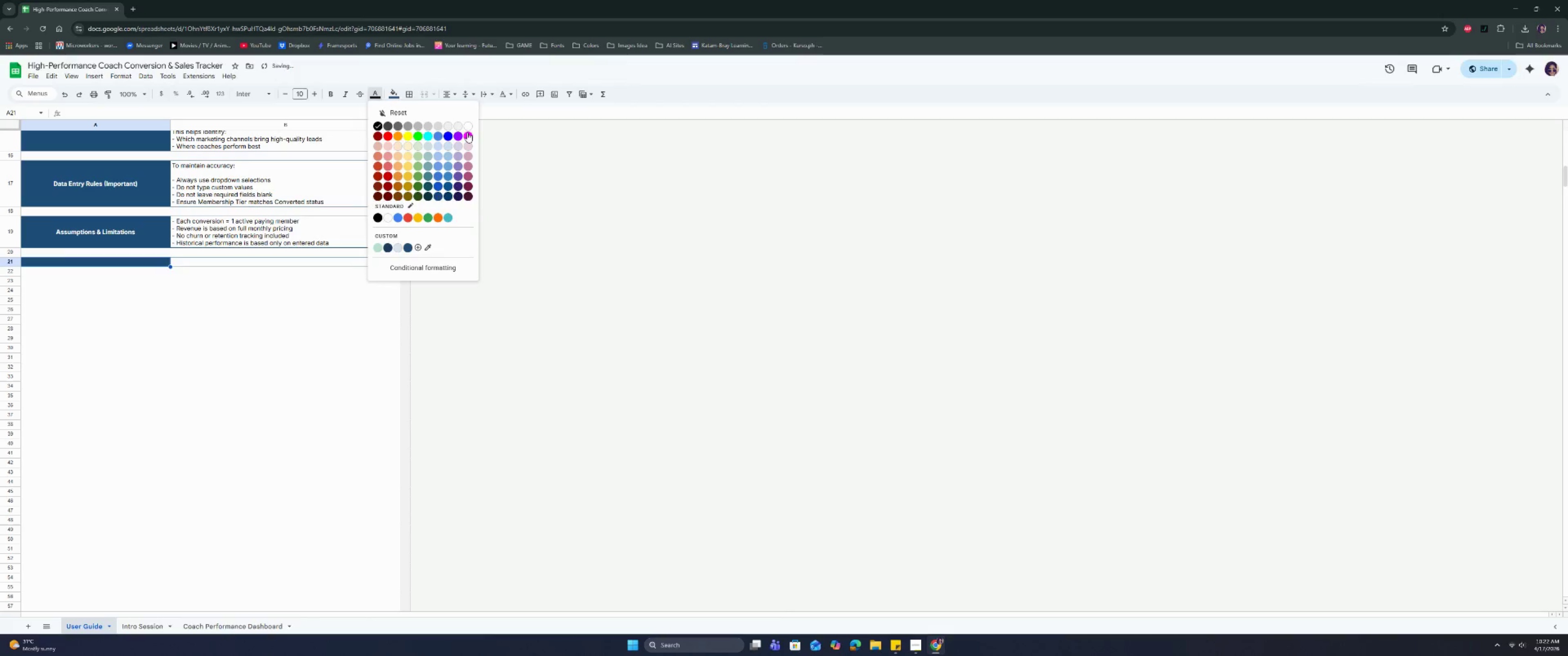 
left_click([468, 129])
 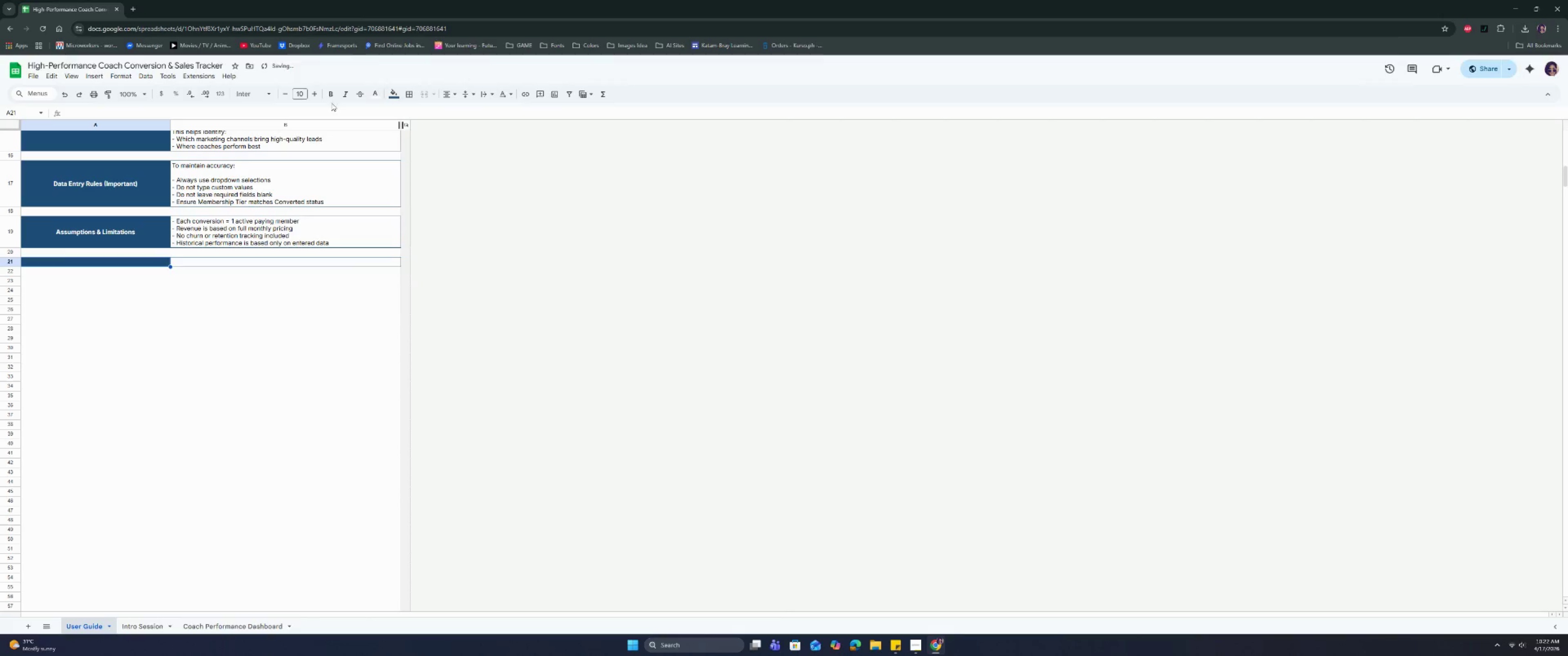 
left_click([328, 96])
 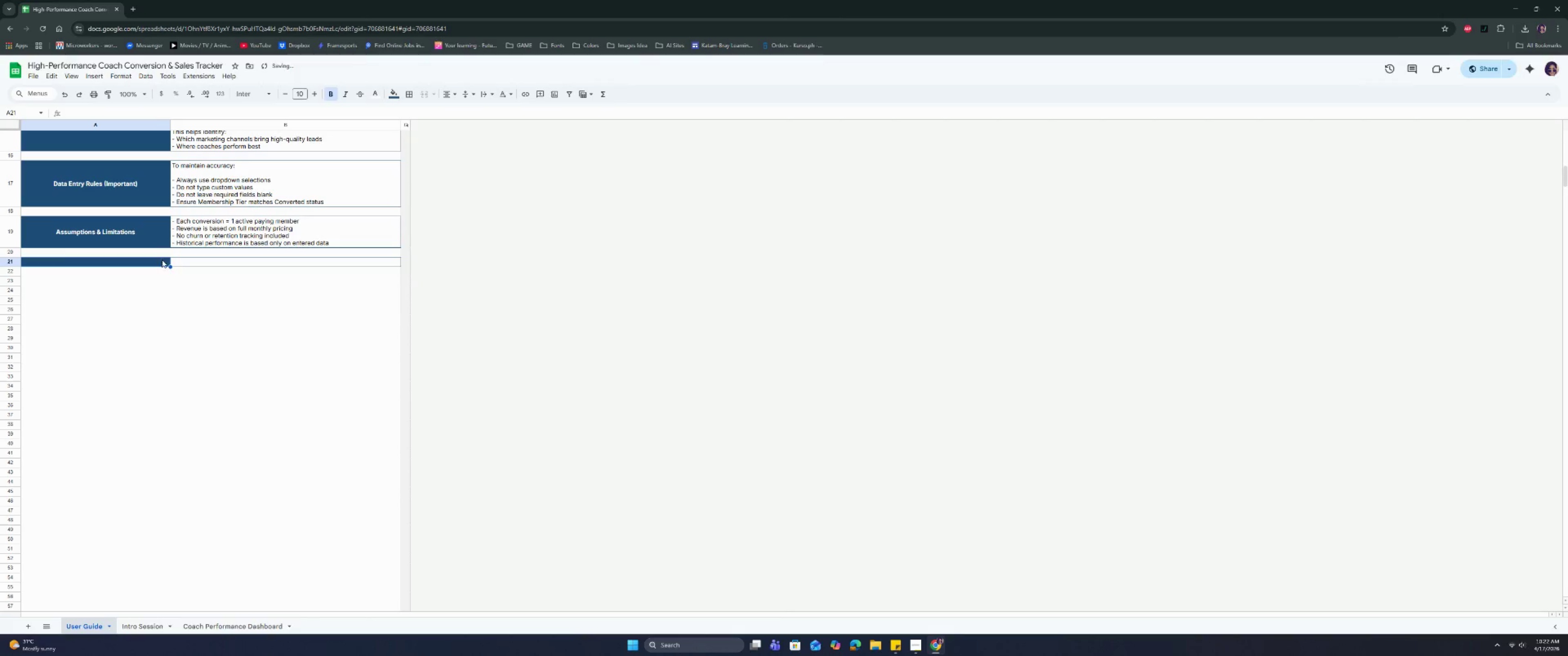 
double_click([162, 261])
 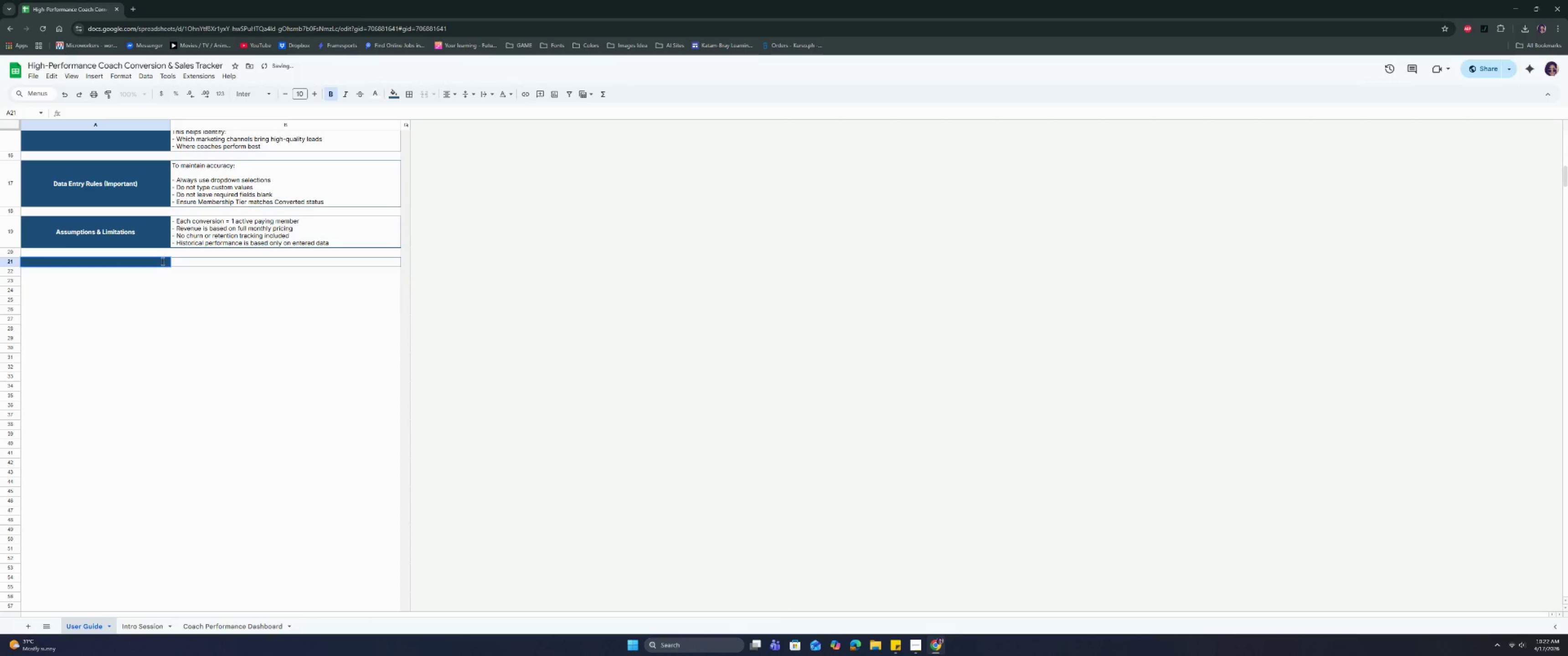 
type(Troublse)
key(Backspace)
key(Backspace)
type(essh)
key(Backspace)
key(Backspace)
type(hooting)
key(Tab)
type(If something looks incorrect:)
 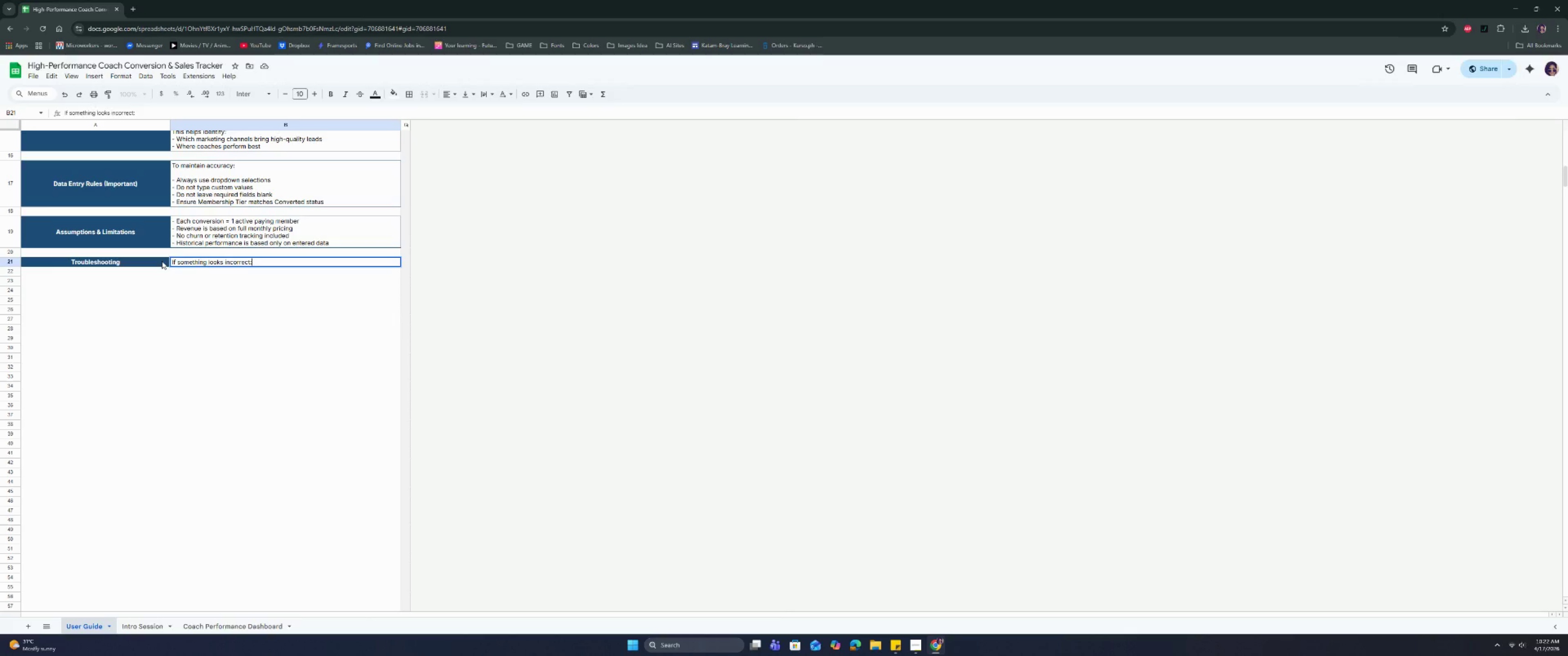 
key(Control+Enter)
 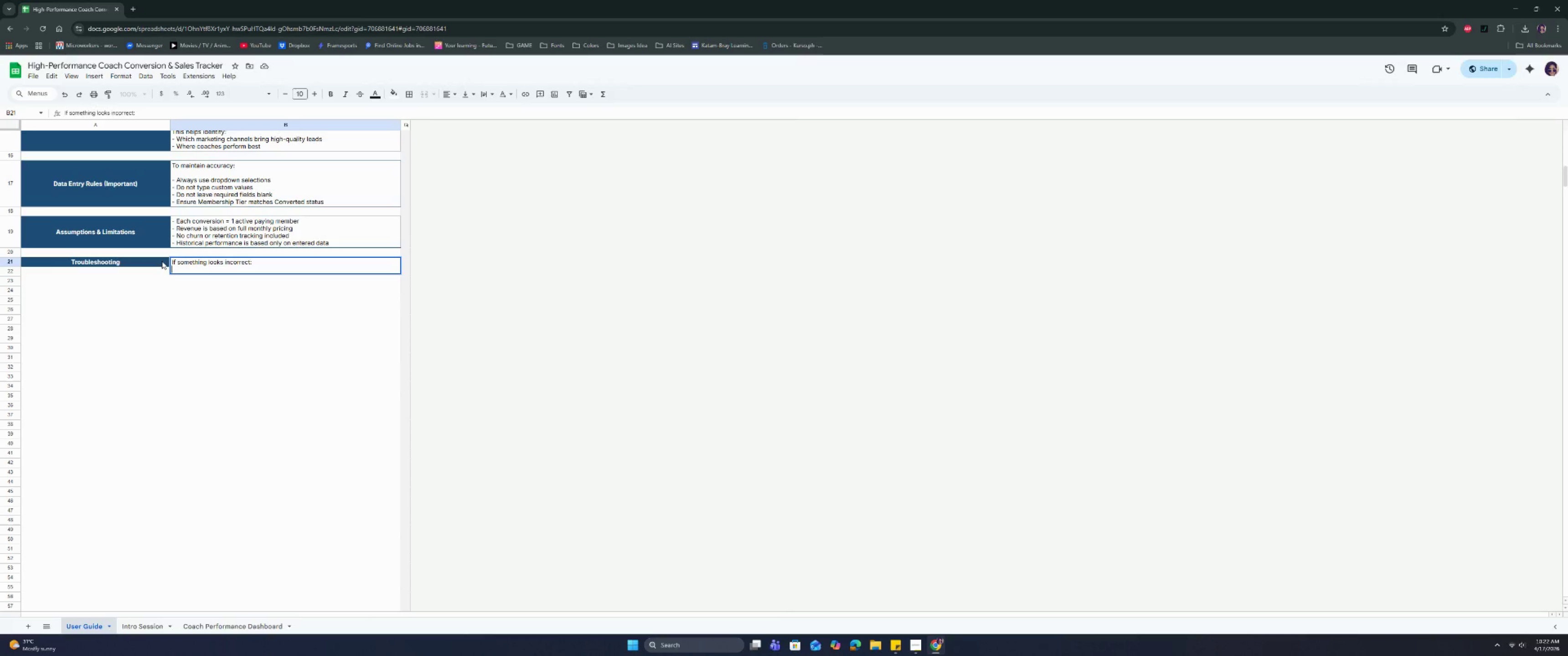 
key(Control+Enter)
 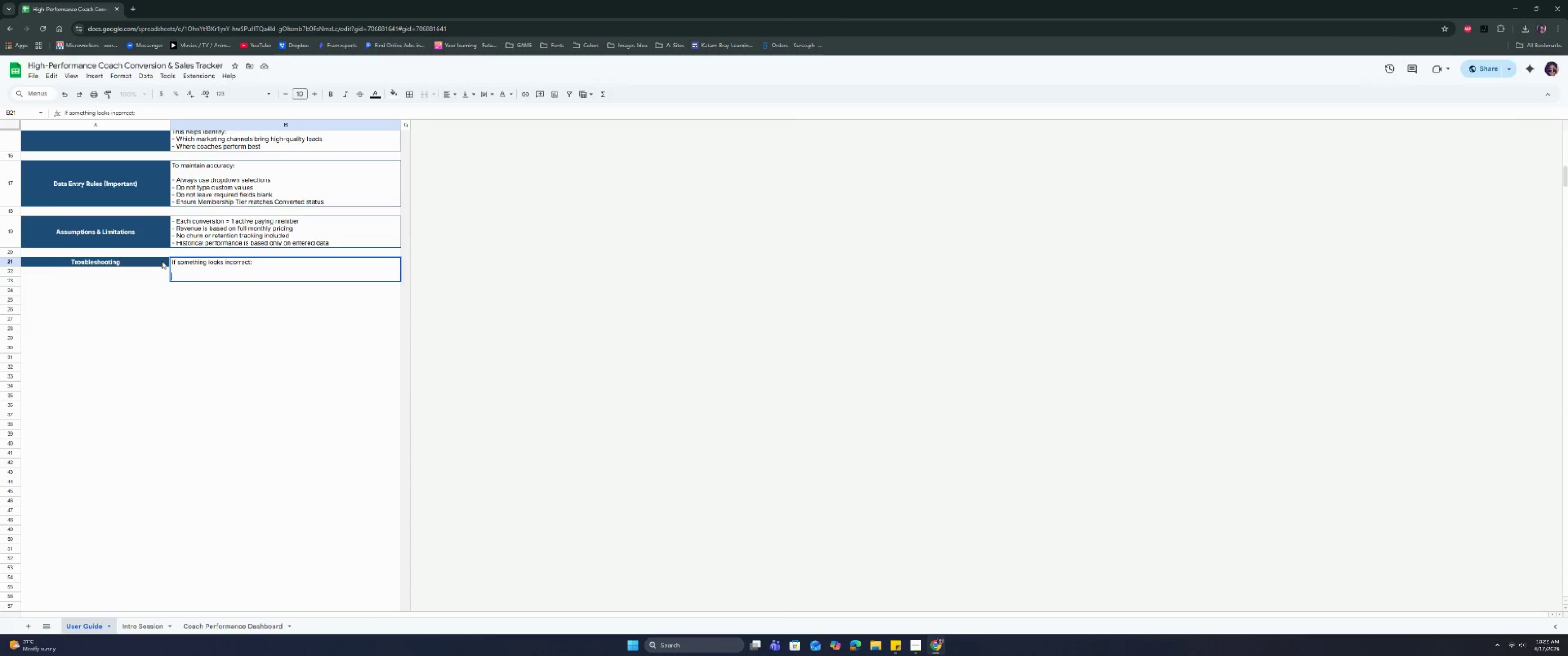 
type(0 )
key(Backspace)
key(Backspace)
type(- Chek)
key(Backspace)
type(ck if Membership Tier is filled correctly)
 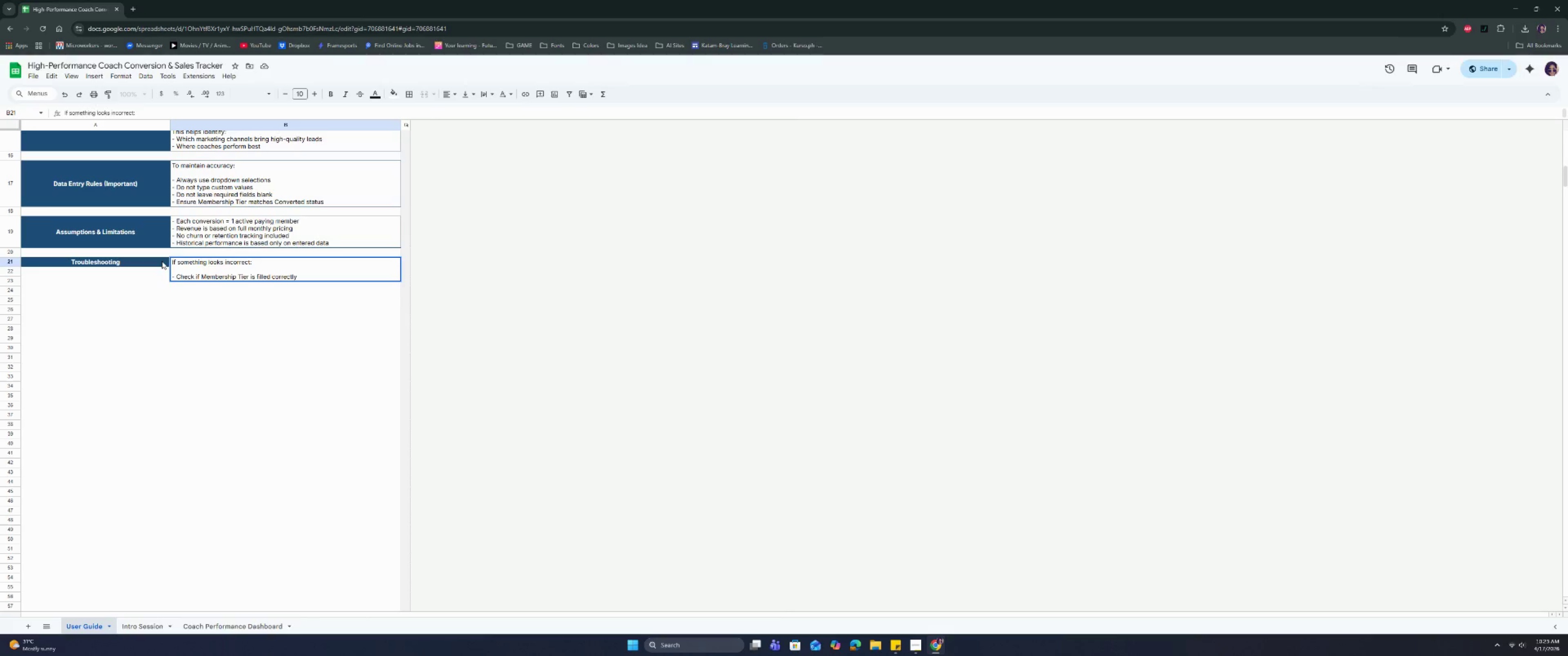 
key(Control+ControlRight)
 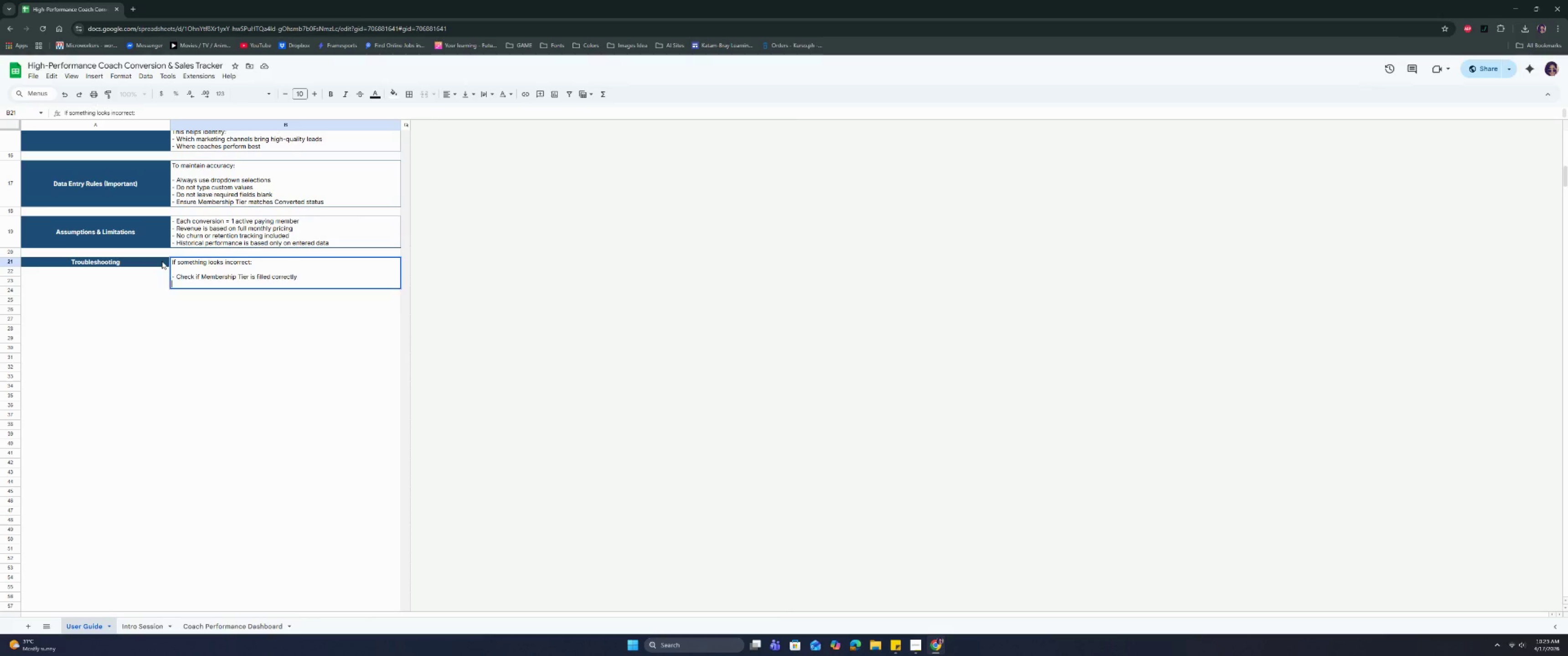 
key(Control+Enter)
 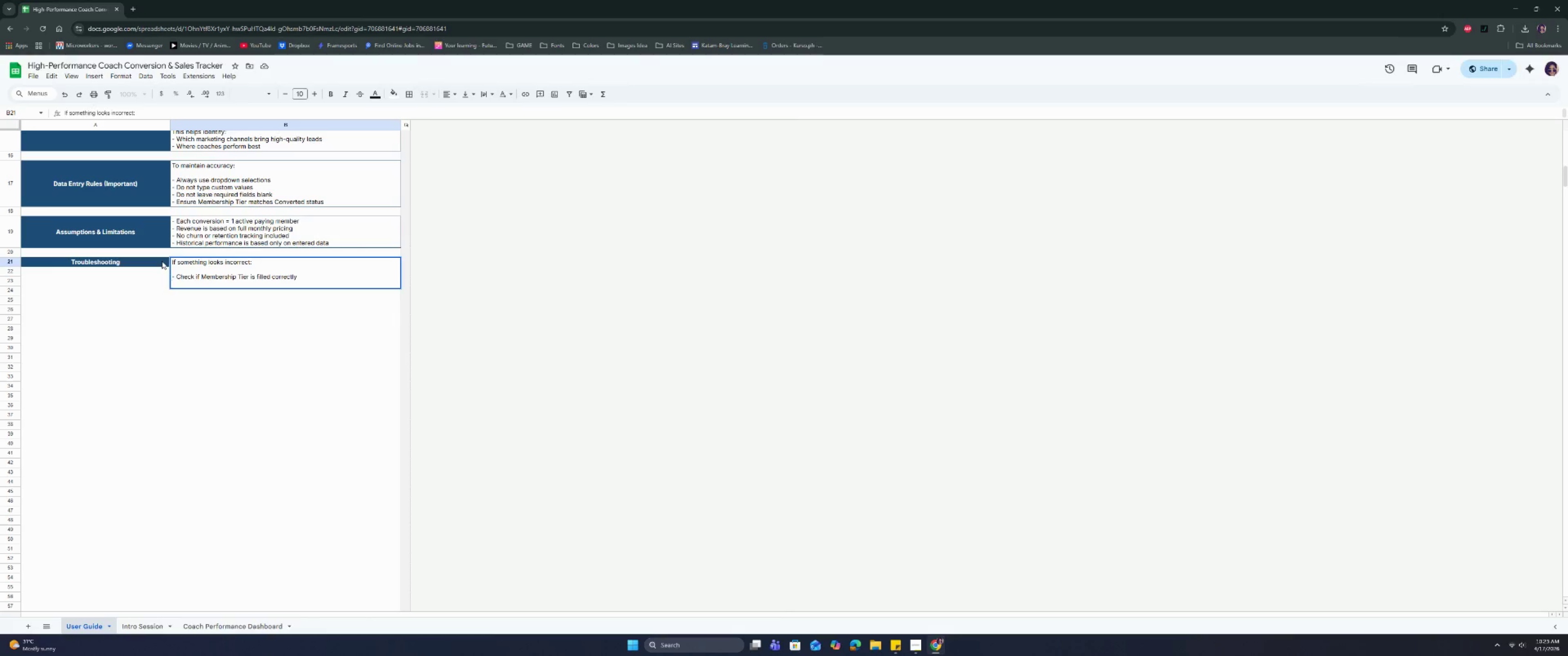 
type(- Confirm Session Result is accurate)
 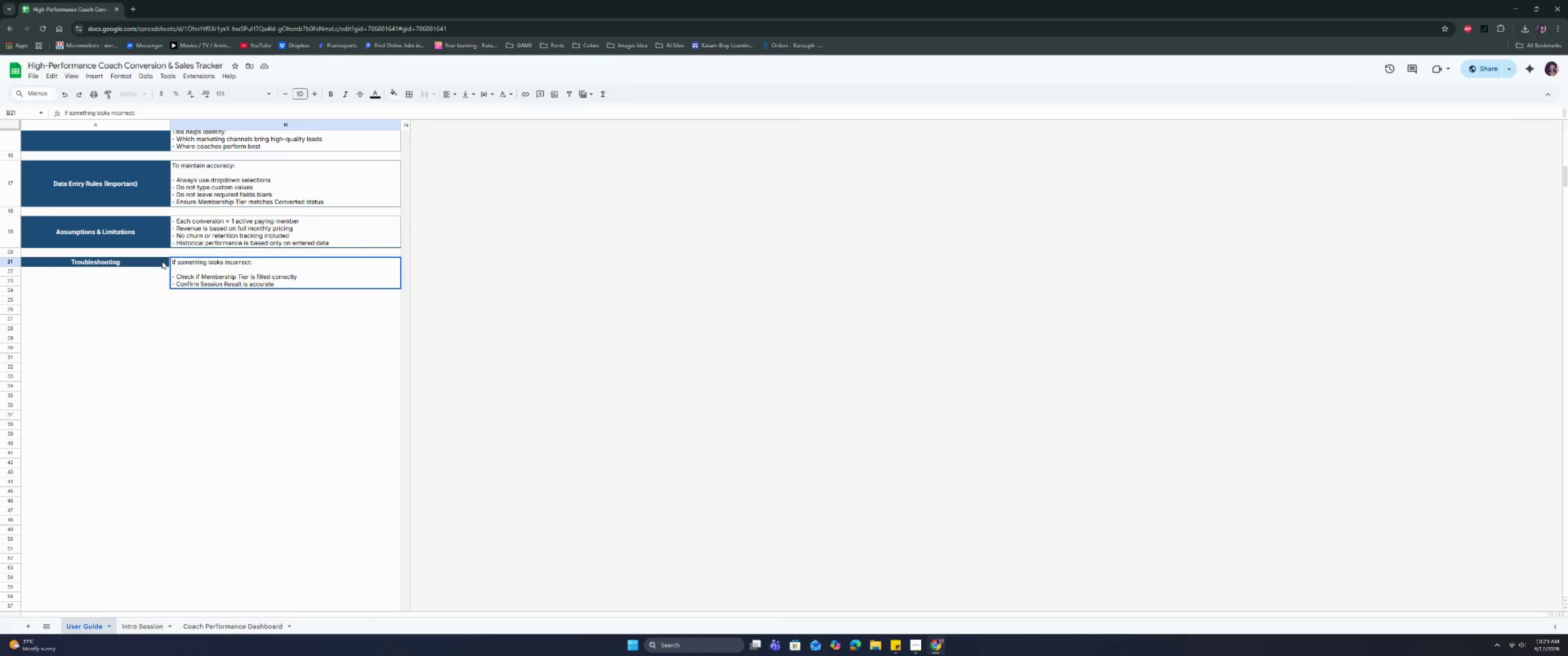 
key(Control+ControlRight)
 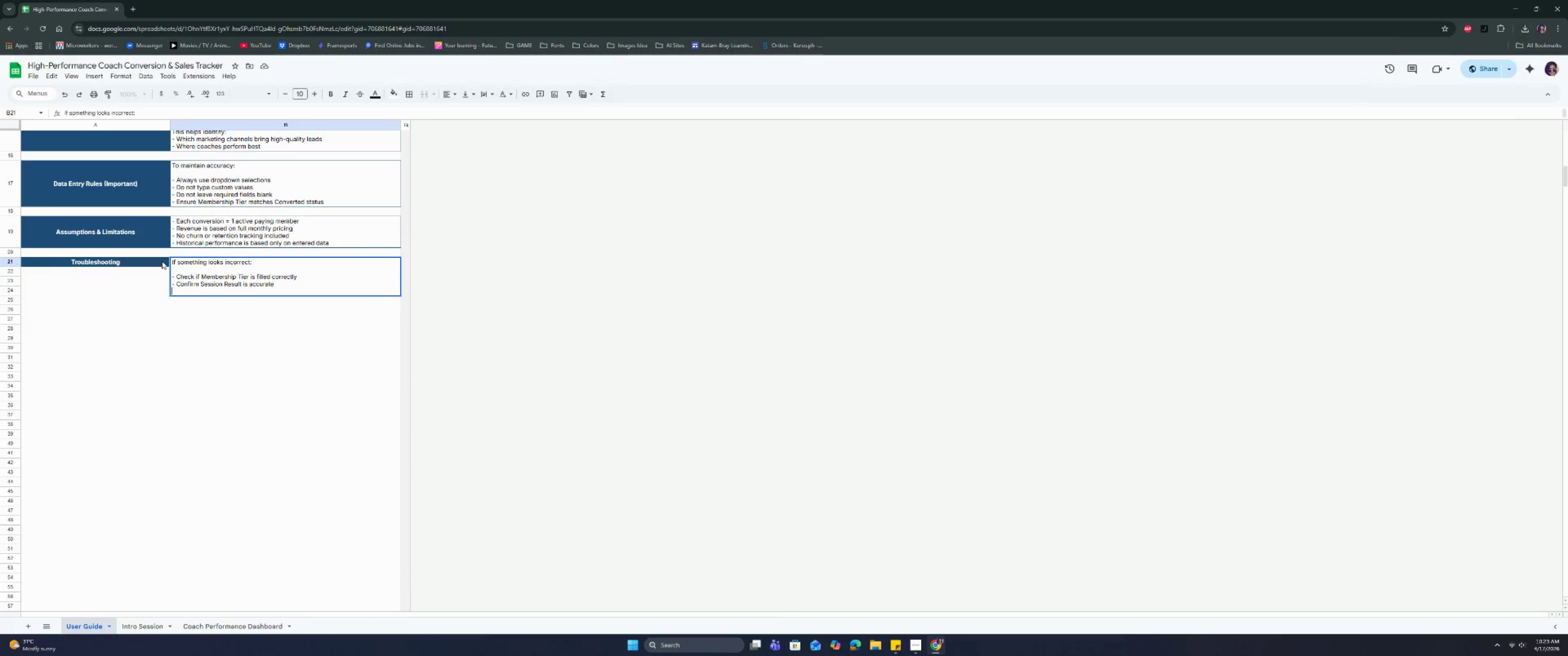 
key(Control+Enter)
 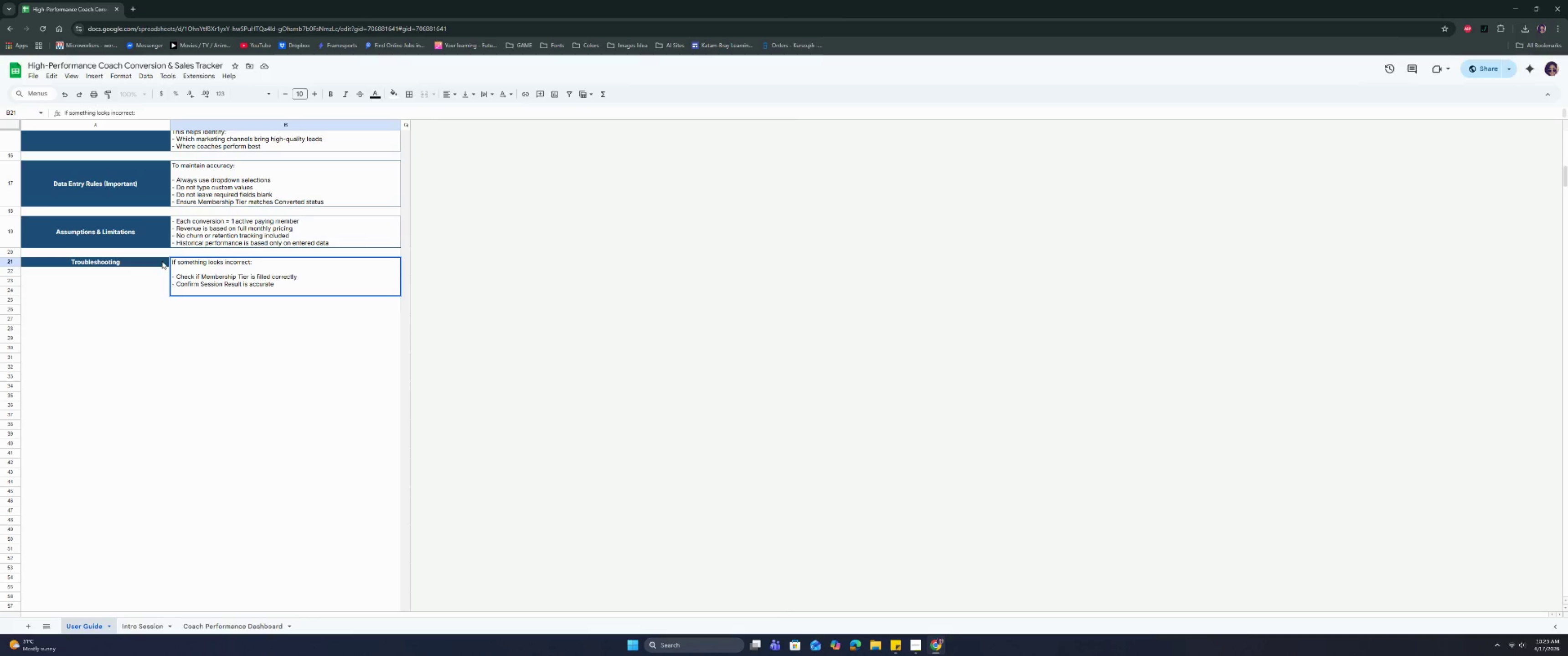 
type(- Es)
key(Backspace)
type(nsure no file)
key(Backspace)
key(Backspace)
type(elds are added within the table range)
 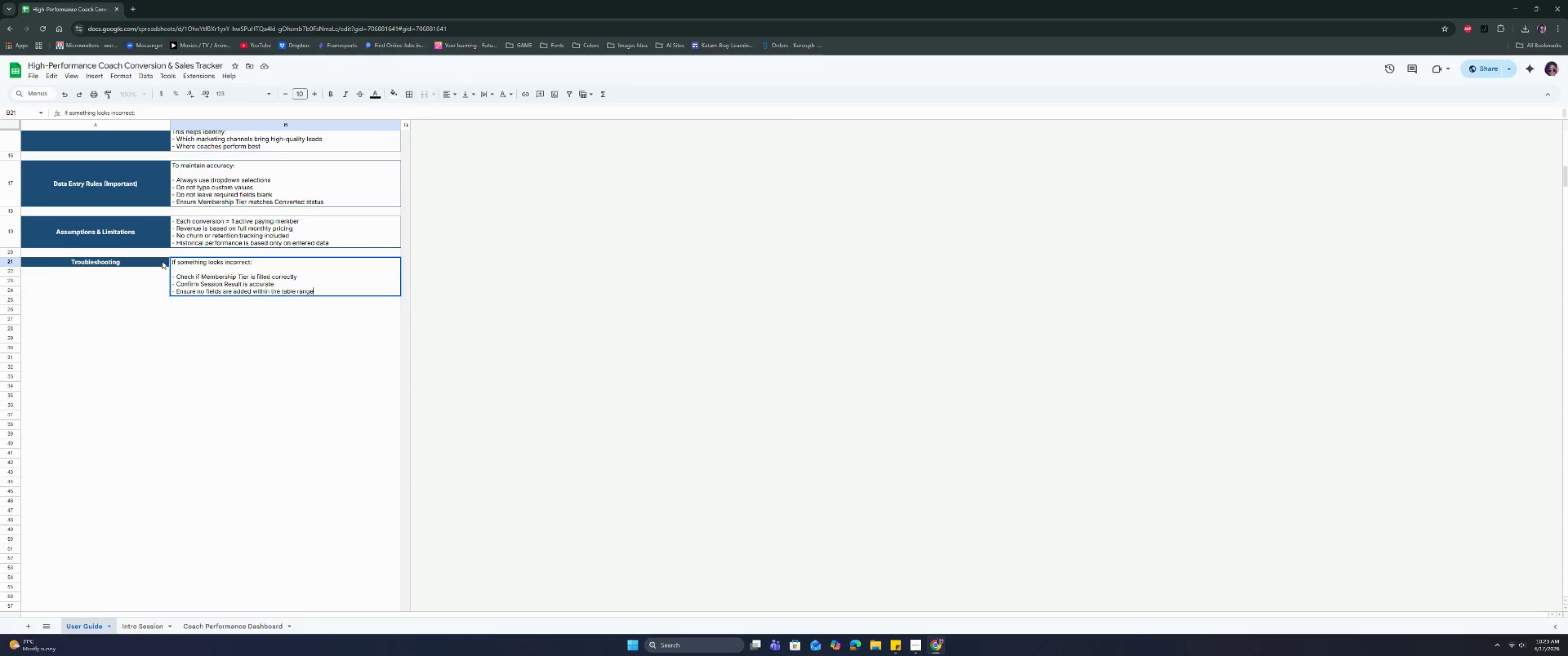 
key(Control+Enter)
 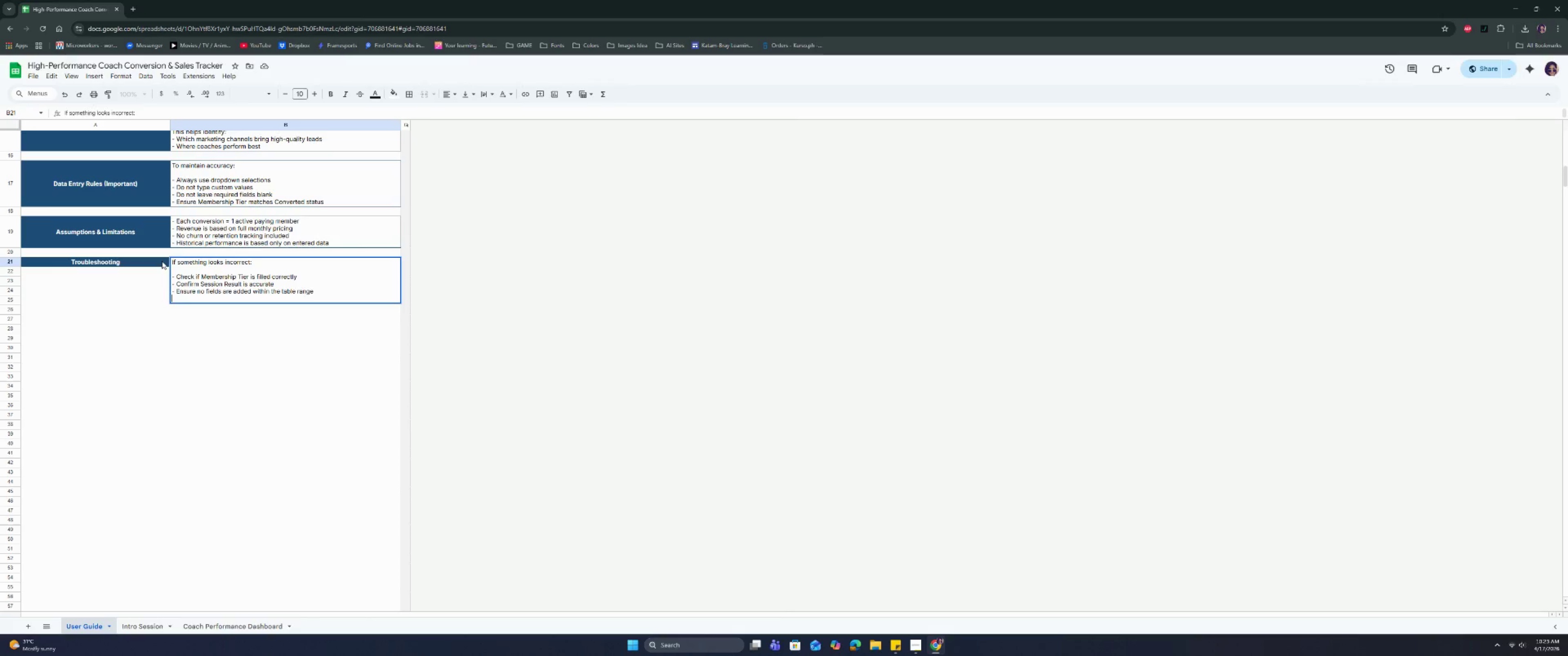 
type(- Verify new rows are added within the table range)
 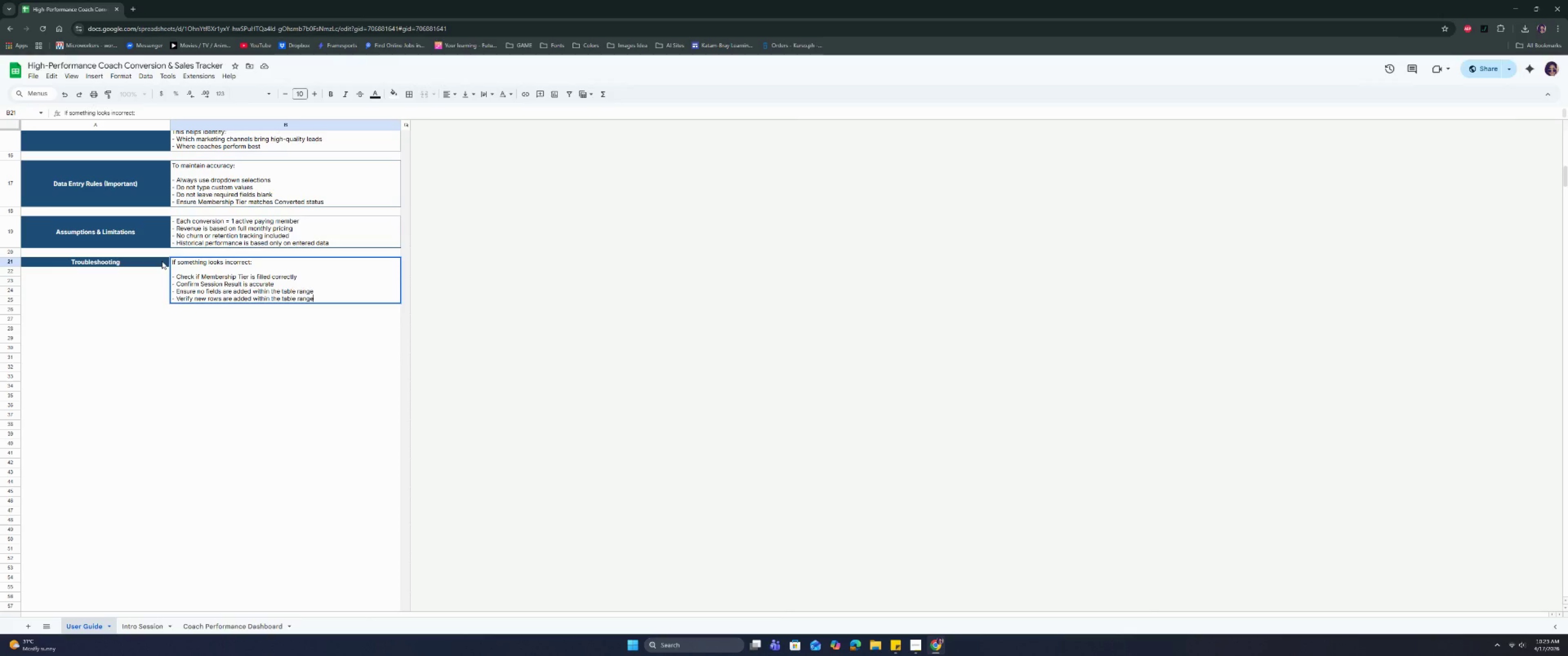 
key(Enter)
 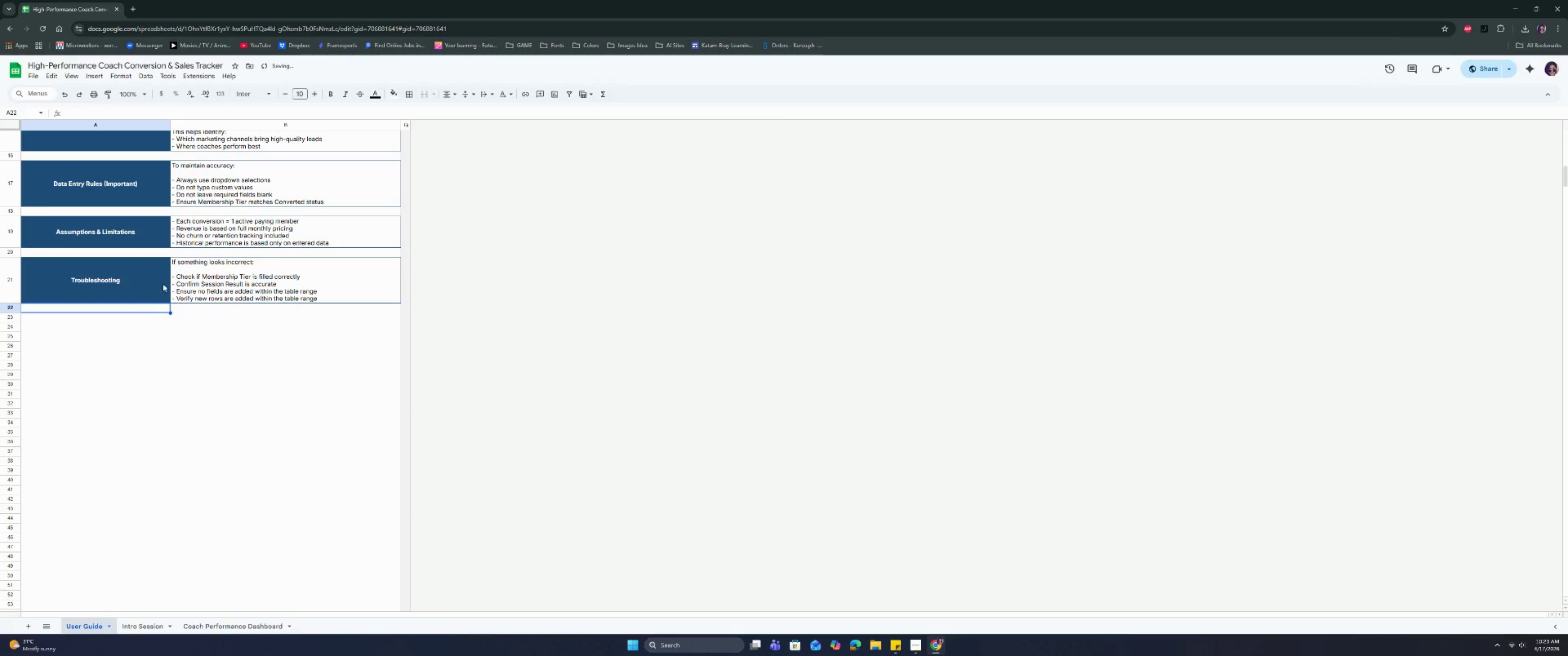 
left_click([90, 270])
 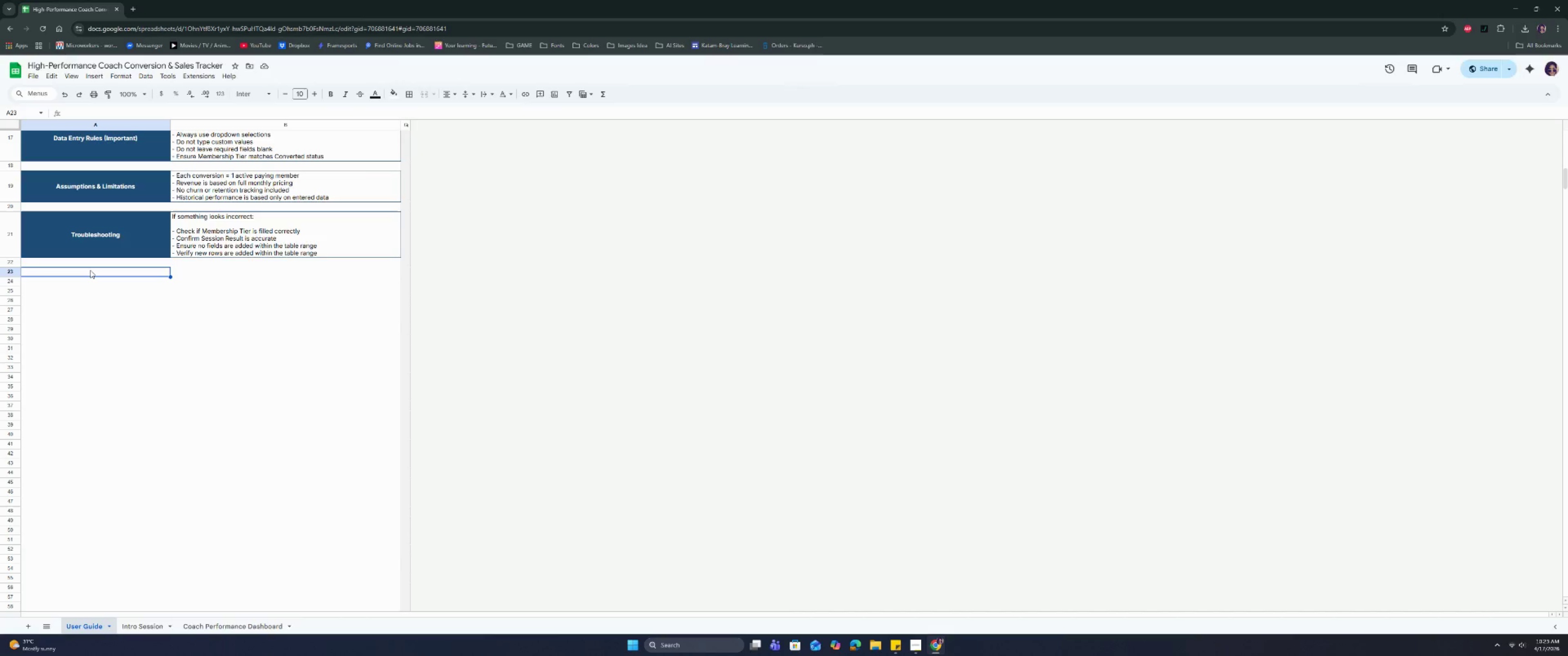 
scroll: coordinate [83, 326], scroll_direction: down, amount: 1.0
 